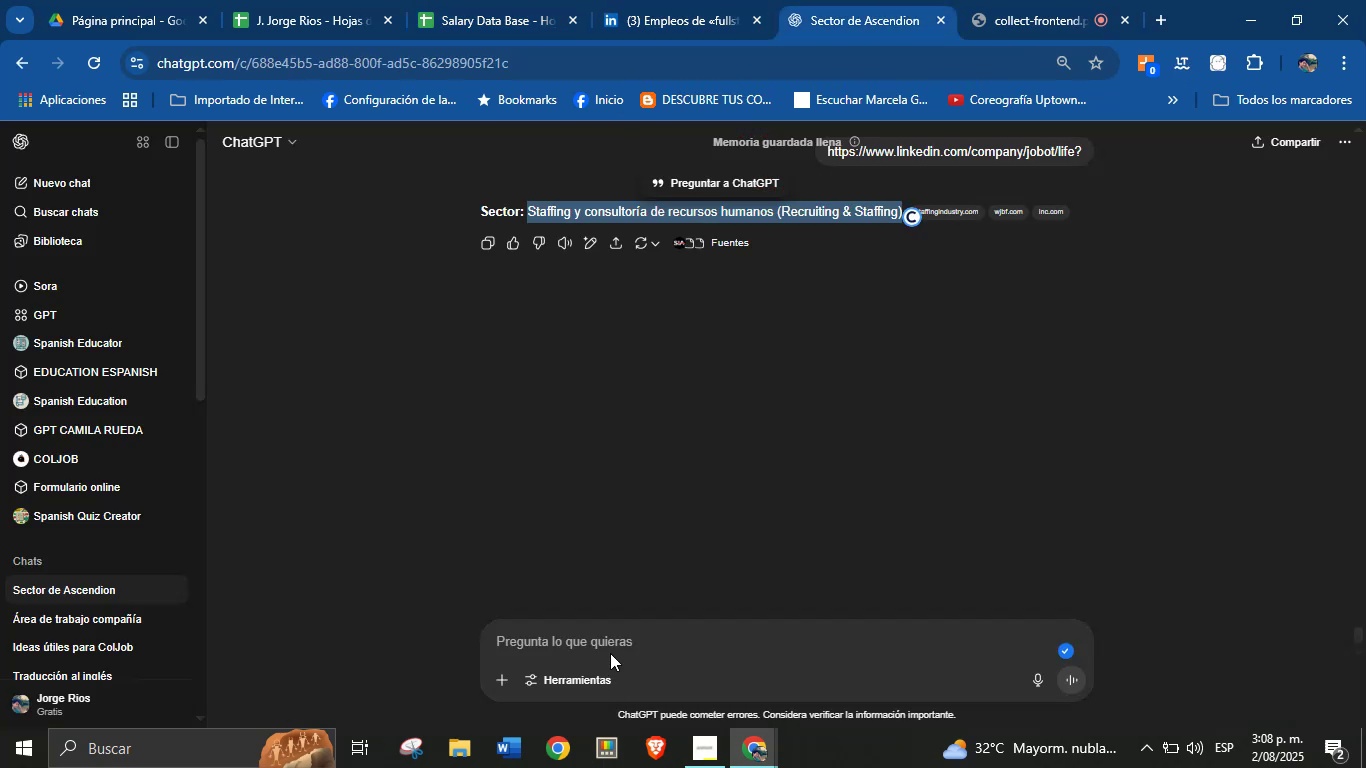 
left_click([611, 645])
 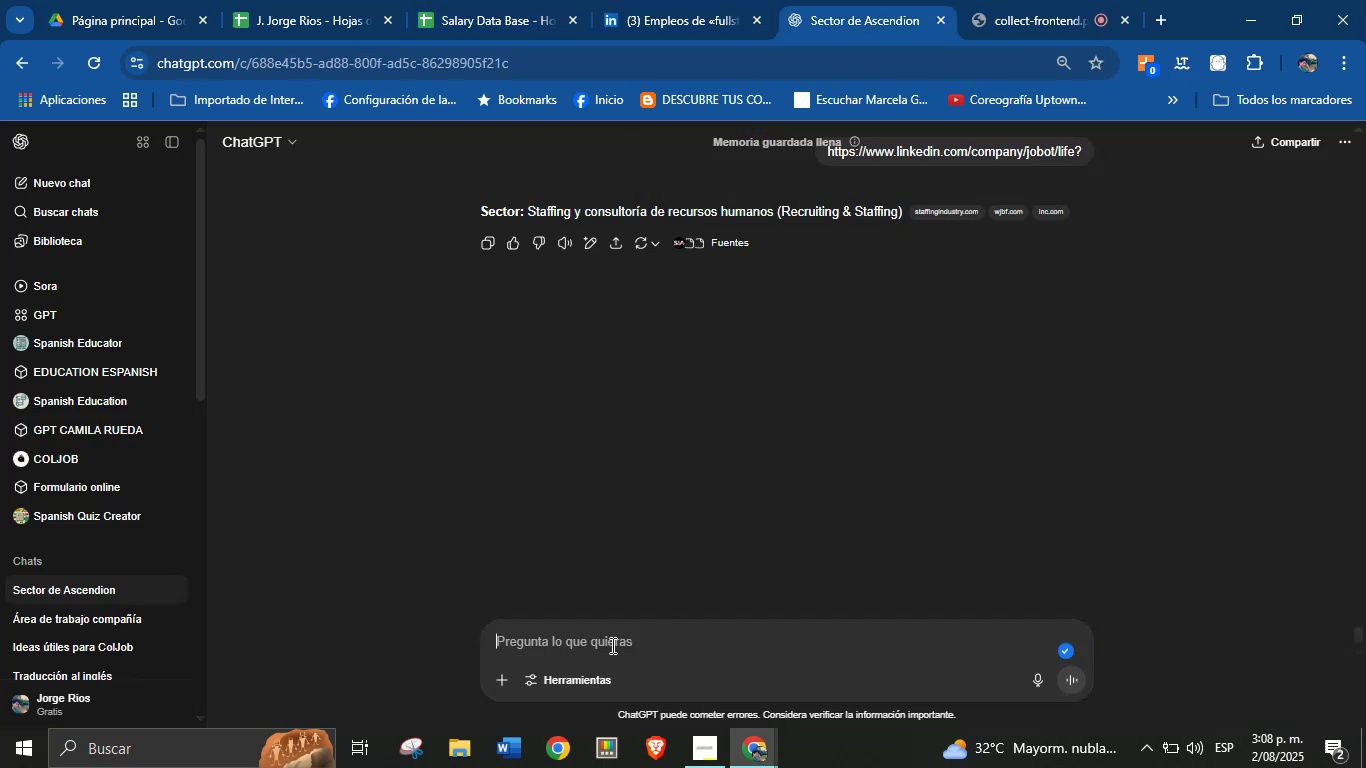 
key(Control+V)
 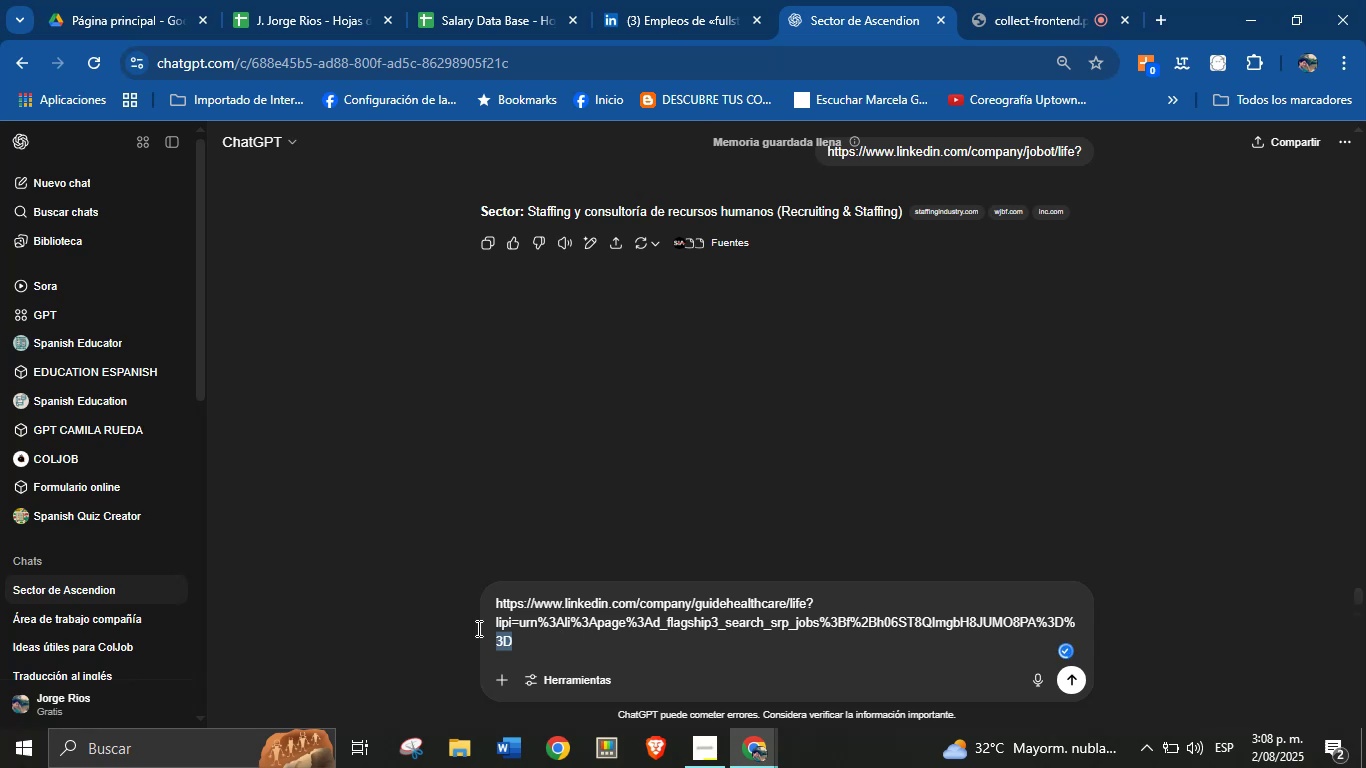 
key(Backspace)
 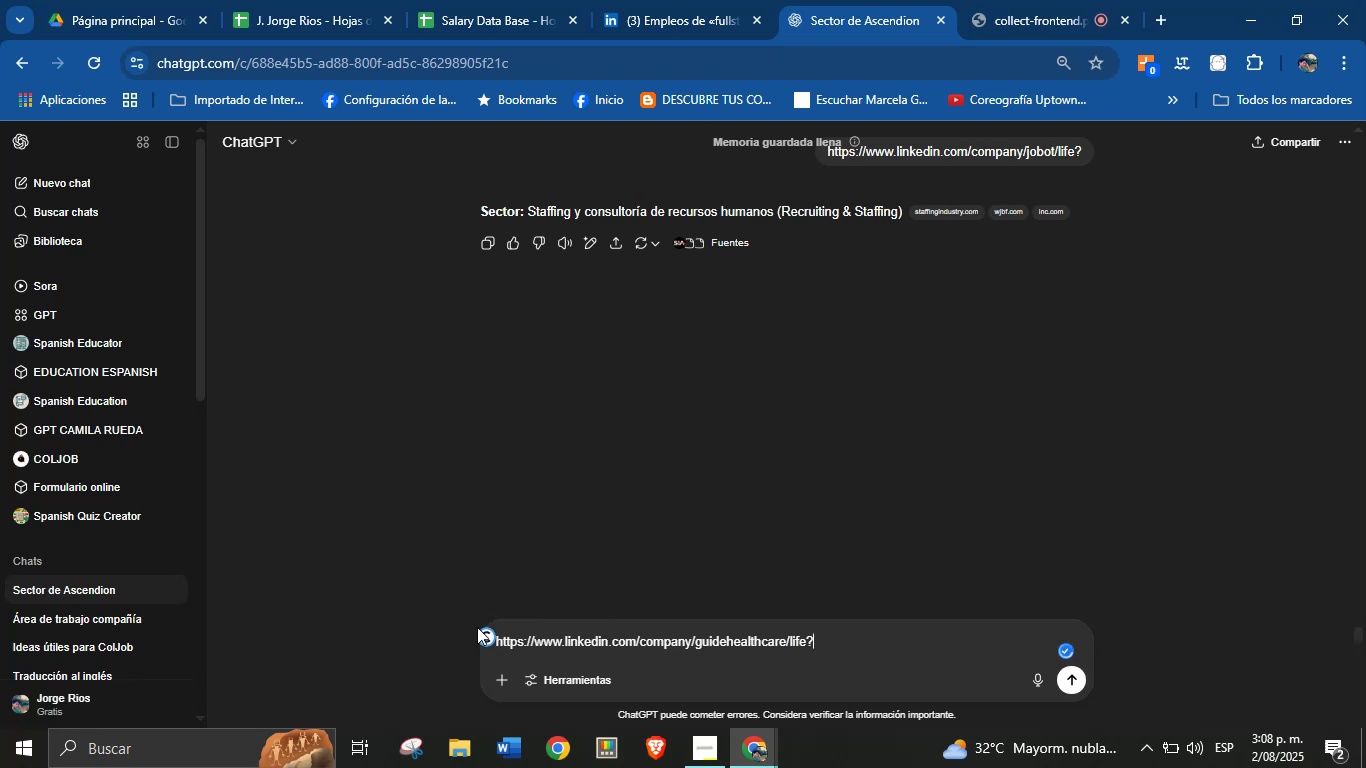 
key(Enter)
 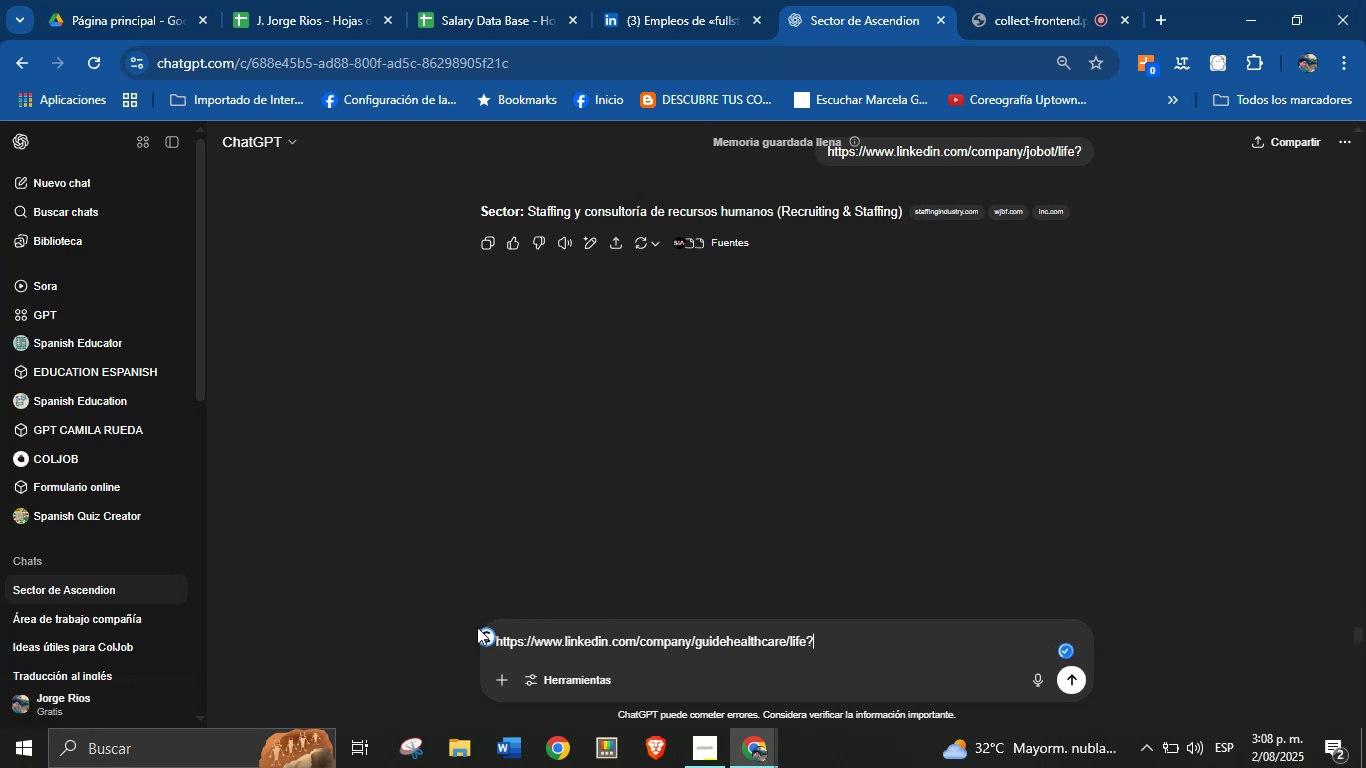 
wait(8.45)
 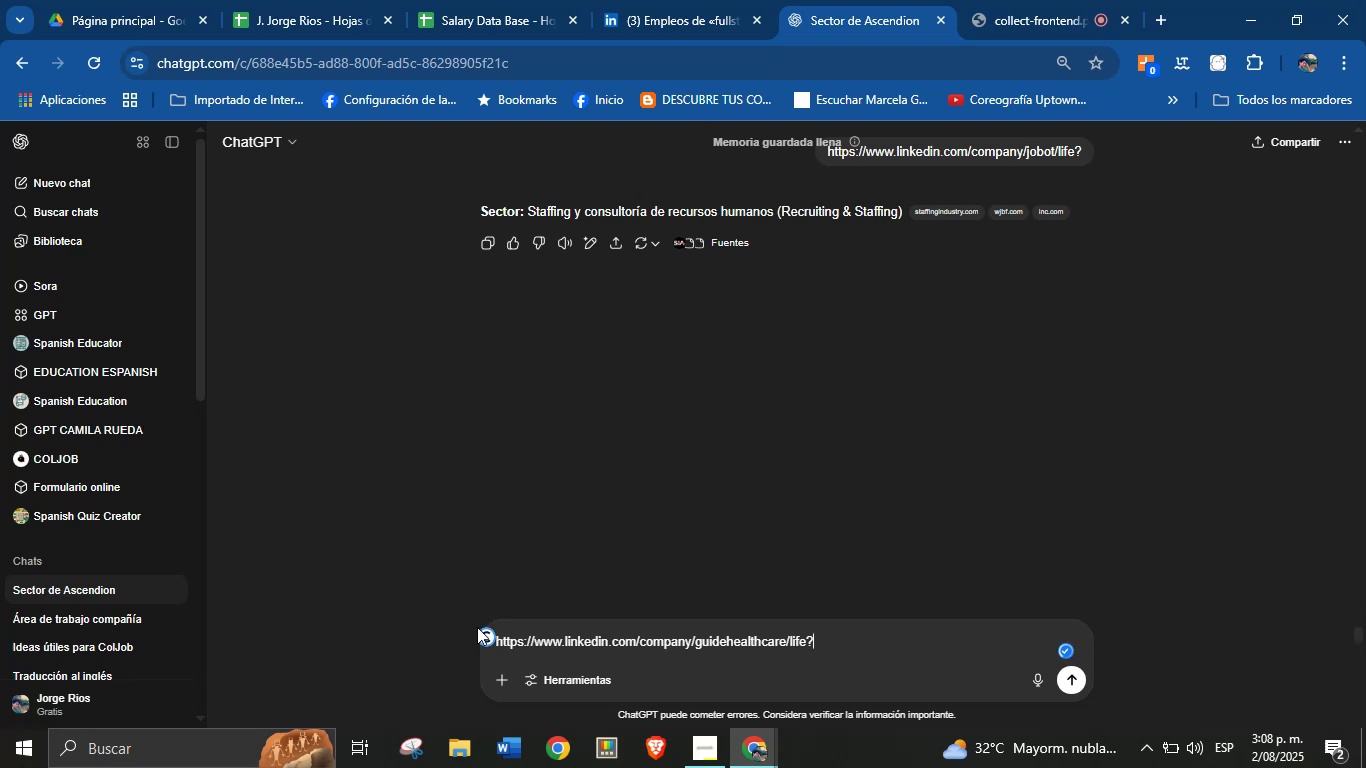 
left_click([494, 0])
 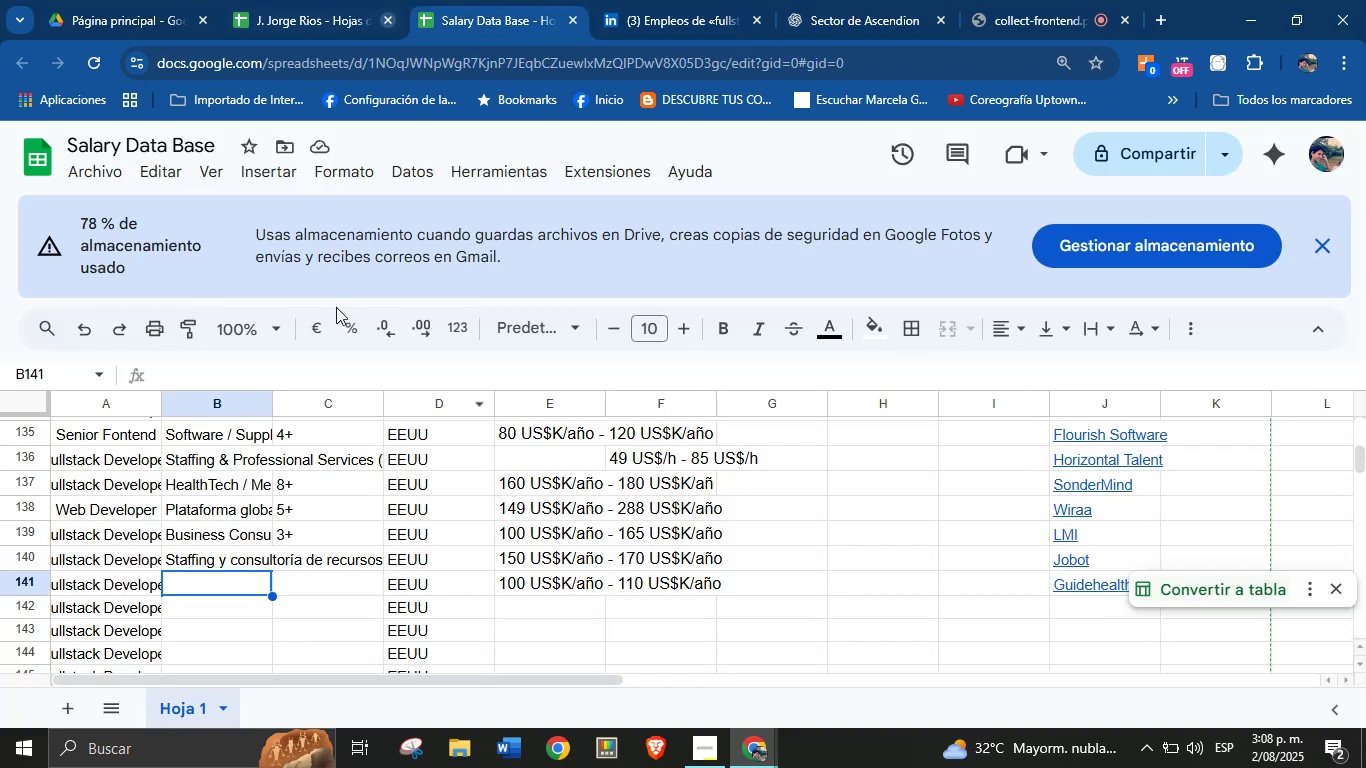 
left_click([360, 589])
 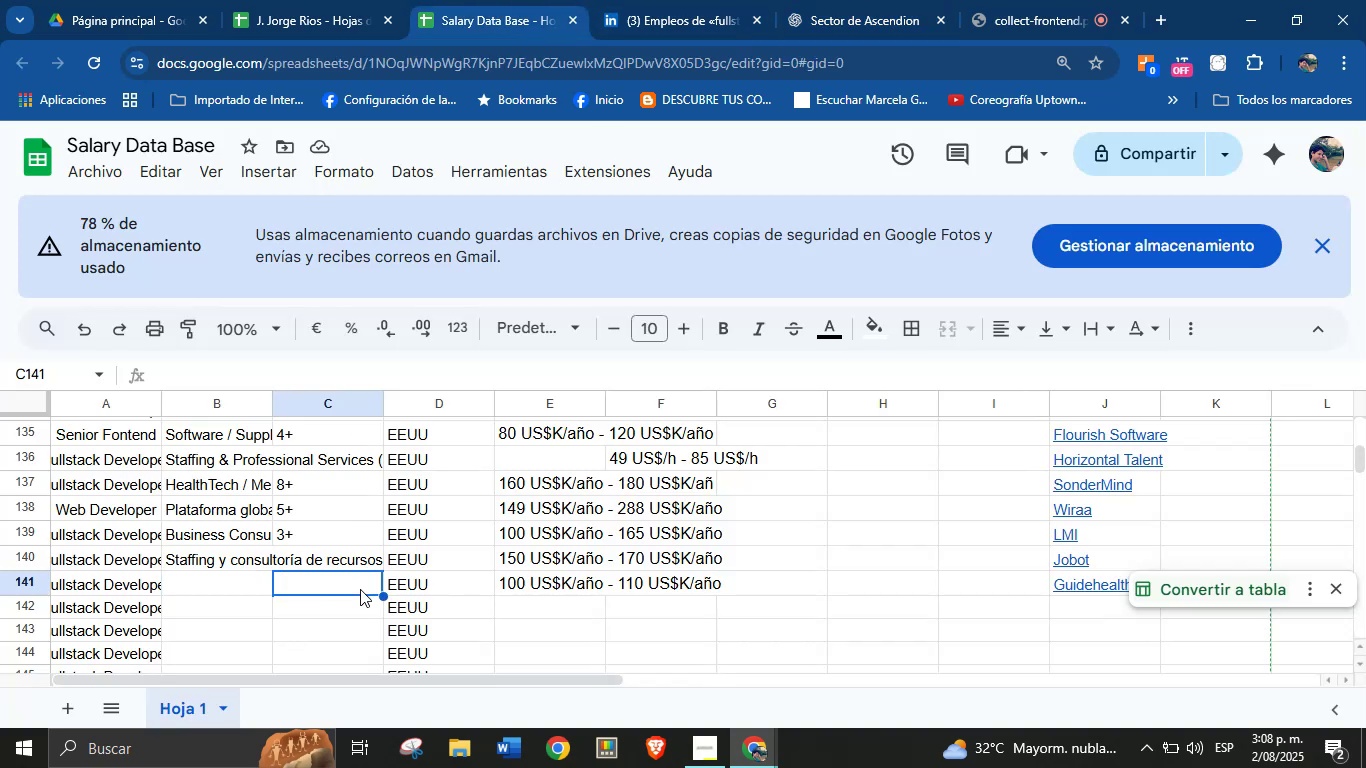 
key(3)
 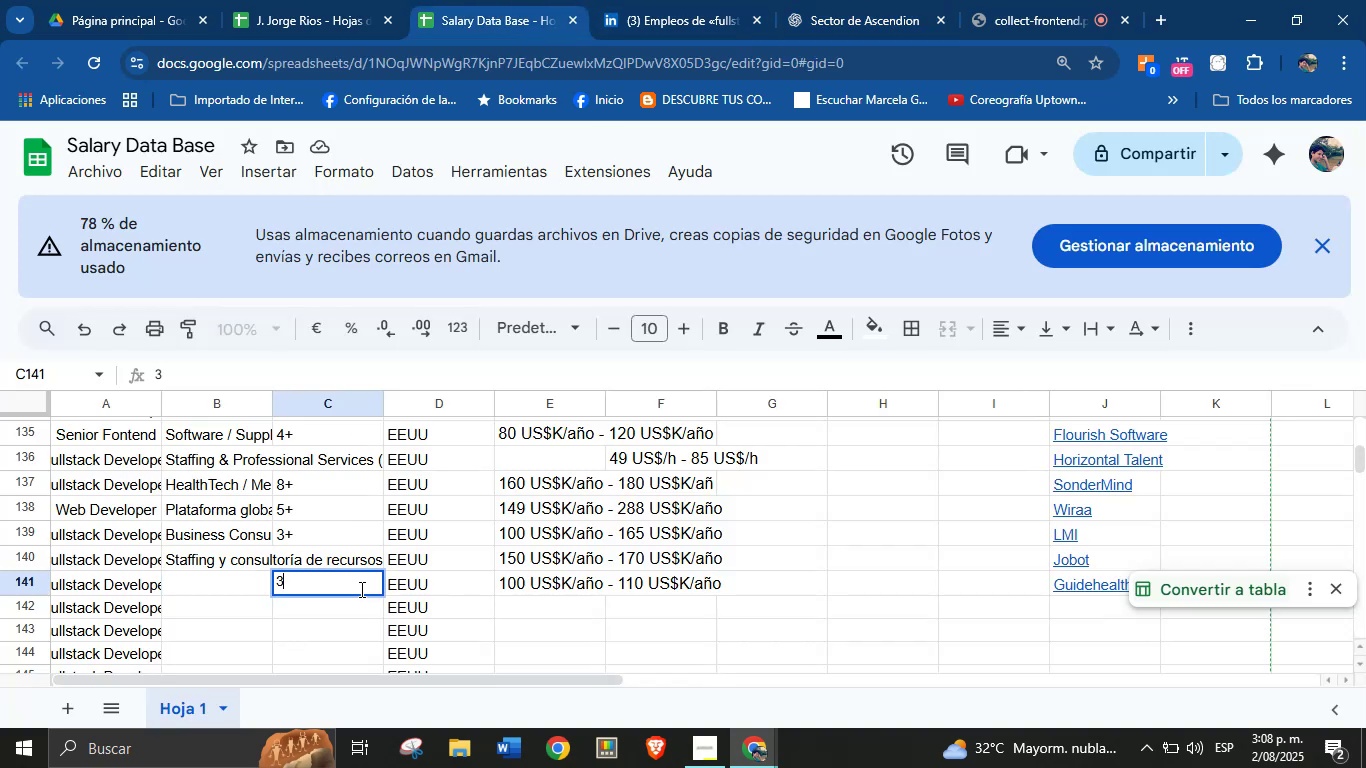 
key(Equal)
 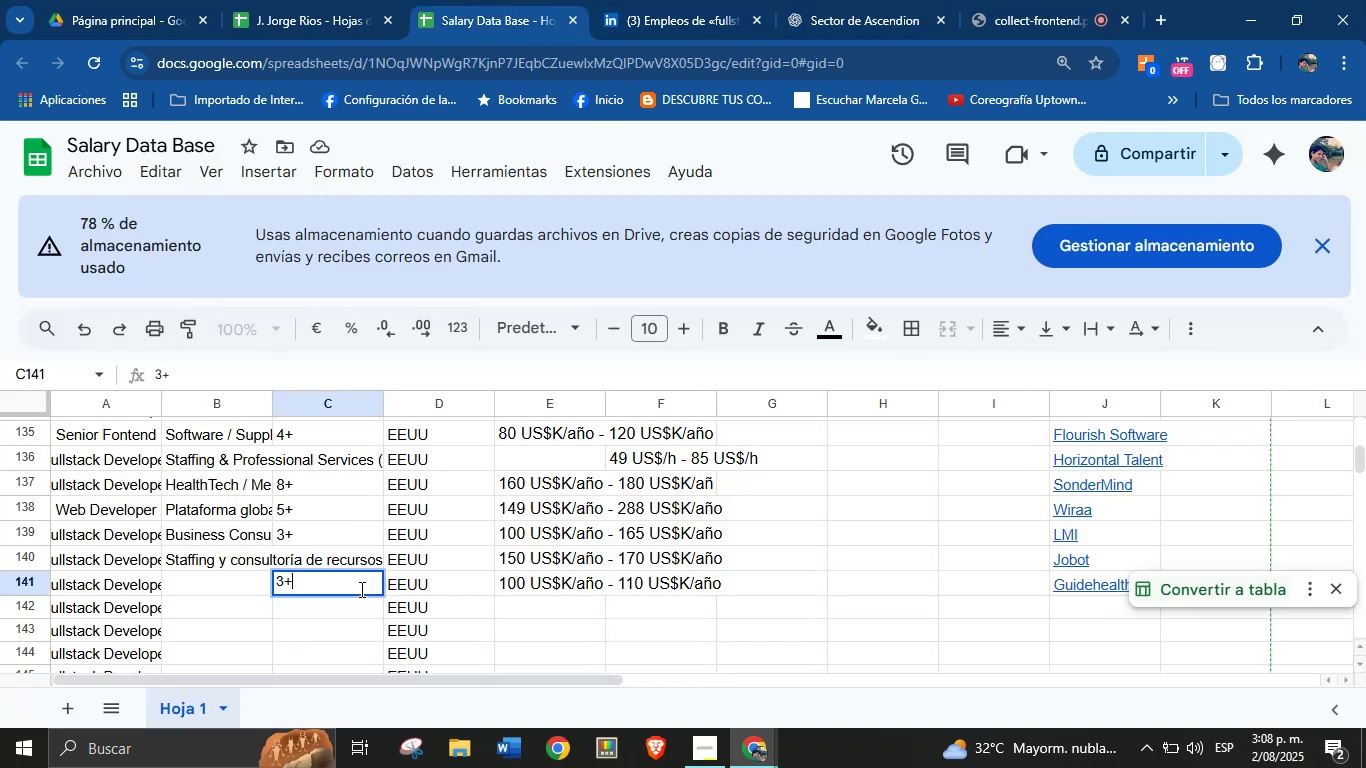 
key(PageDown)
 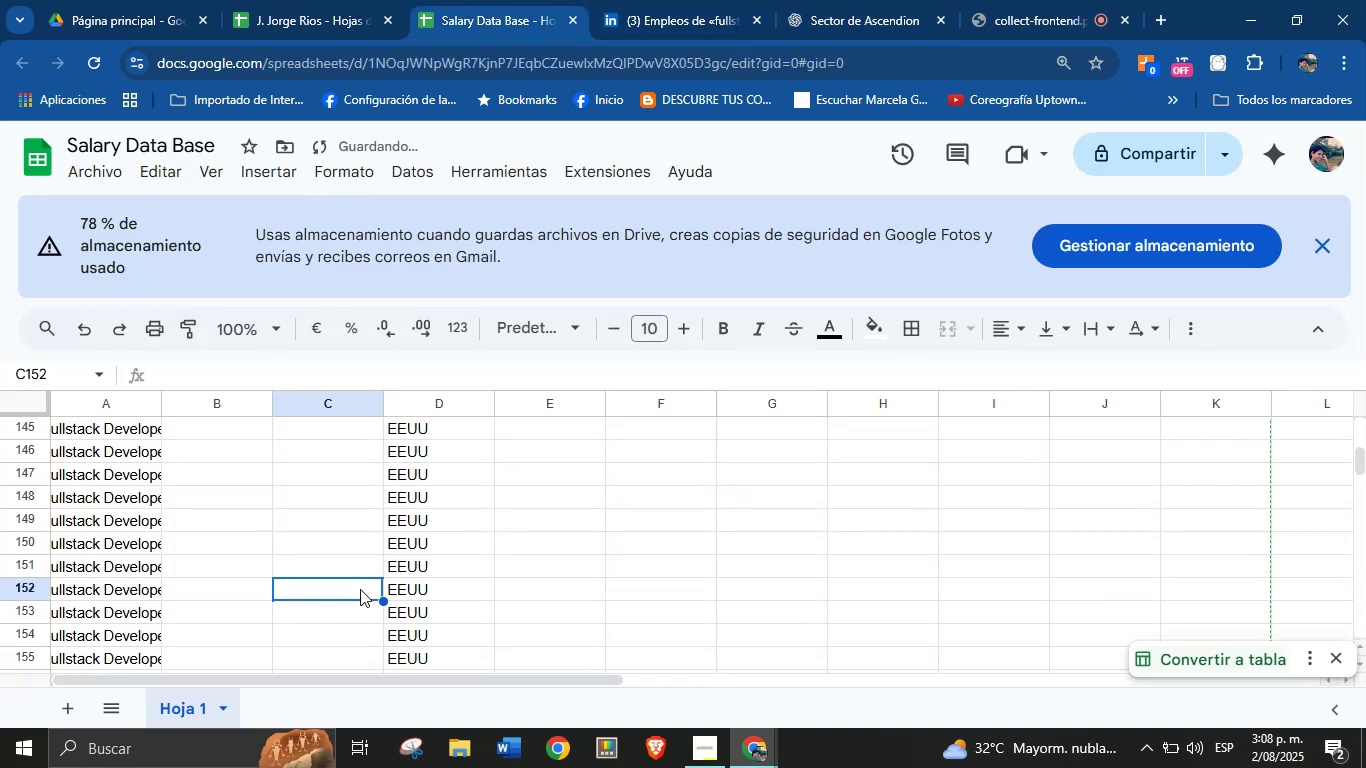 
scroll: coordinate [360, 592], scroll_direction: up, amount: 3.0
 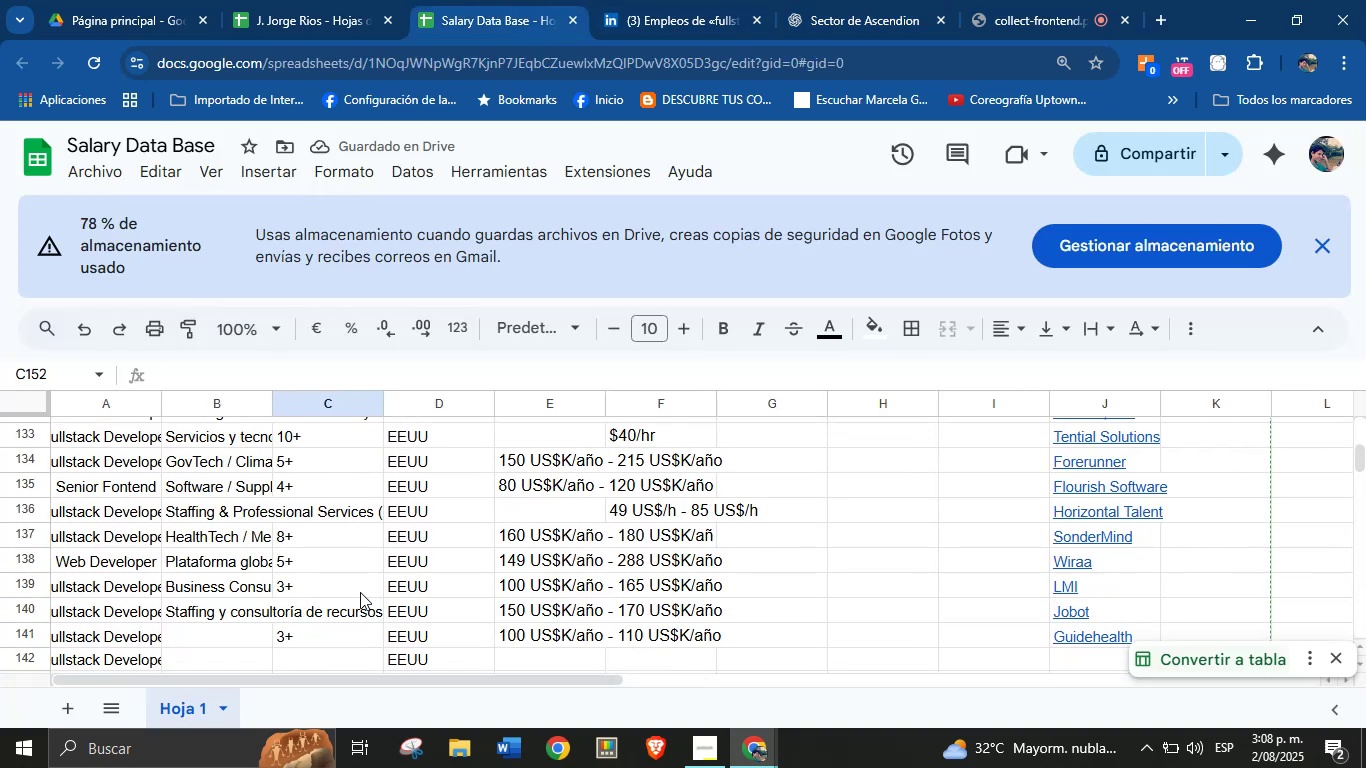 
scroll: coordinate [342, 597], scroll_direction: down, amount: 2.0
 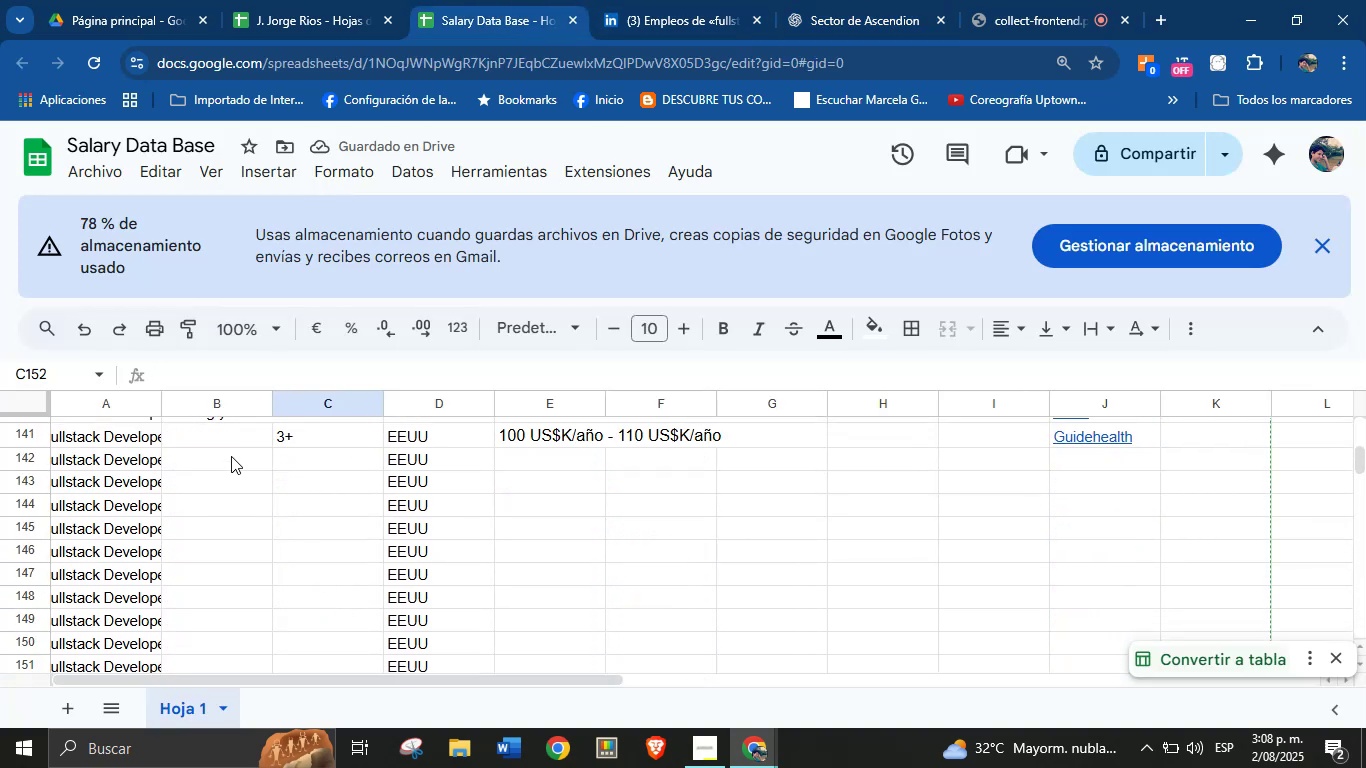 
left_click([222, 443])
 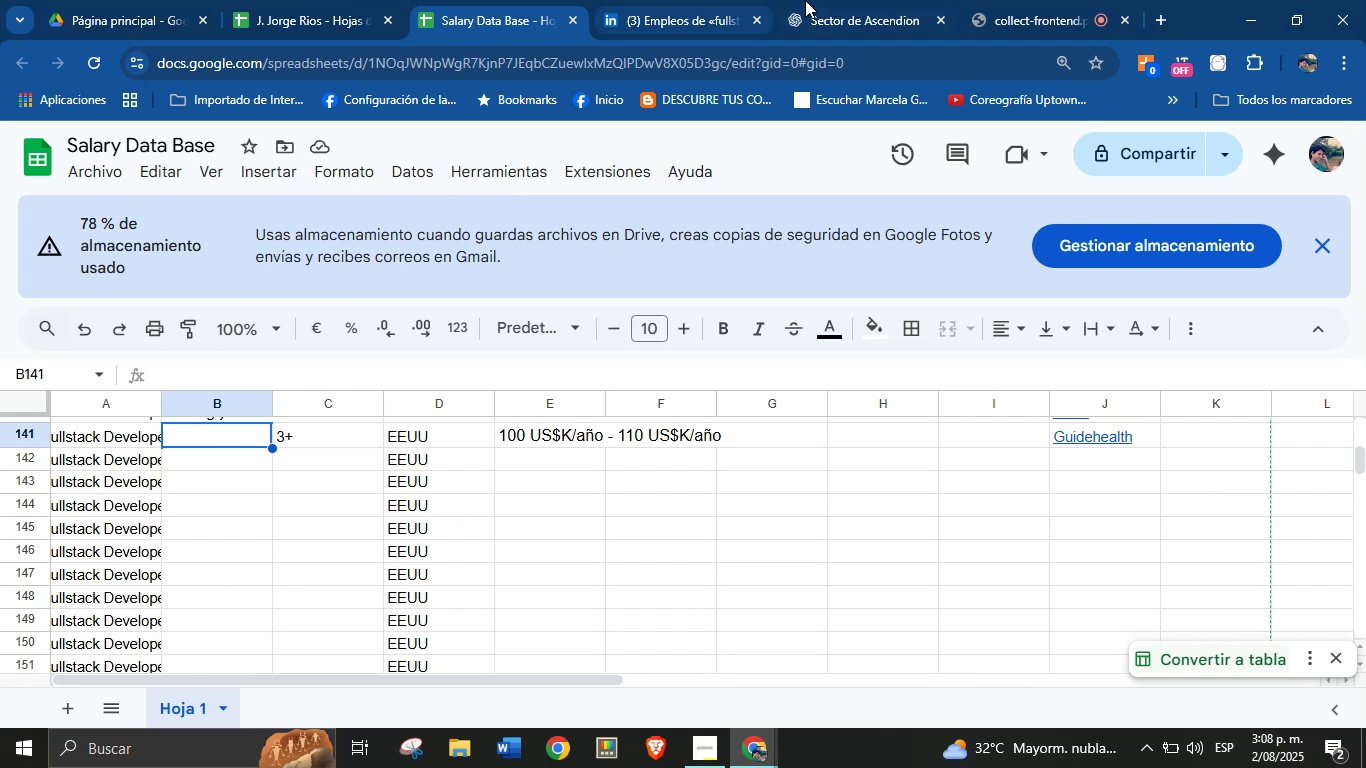 
left_click([858, 0])
 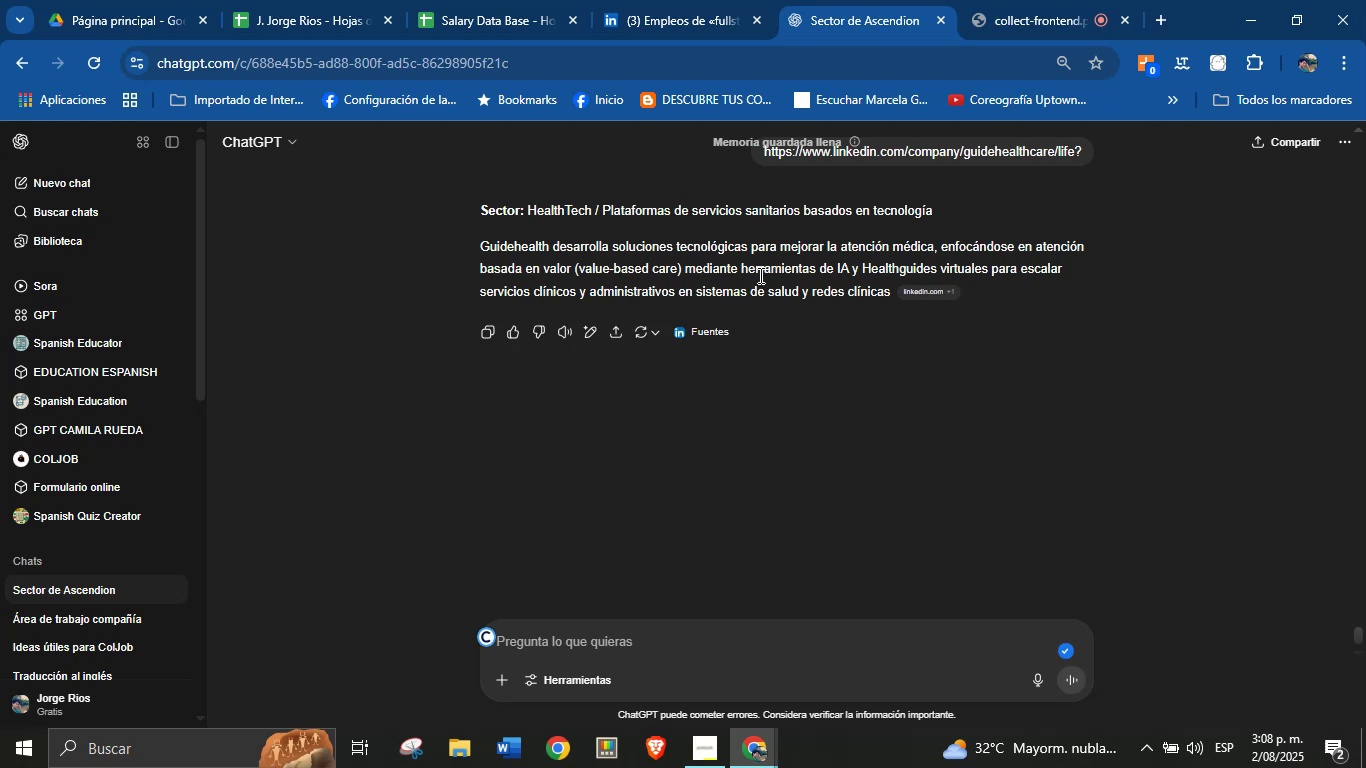 
wait(21.3)
 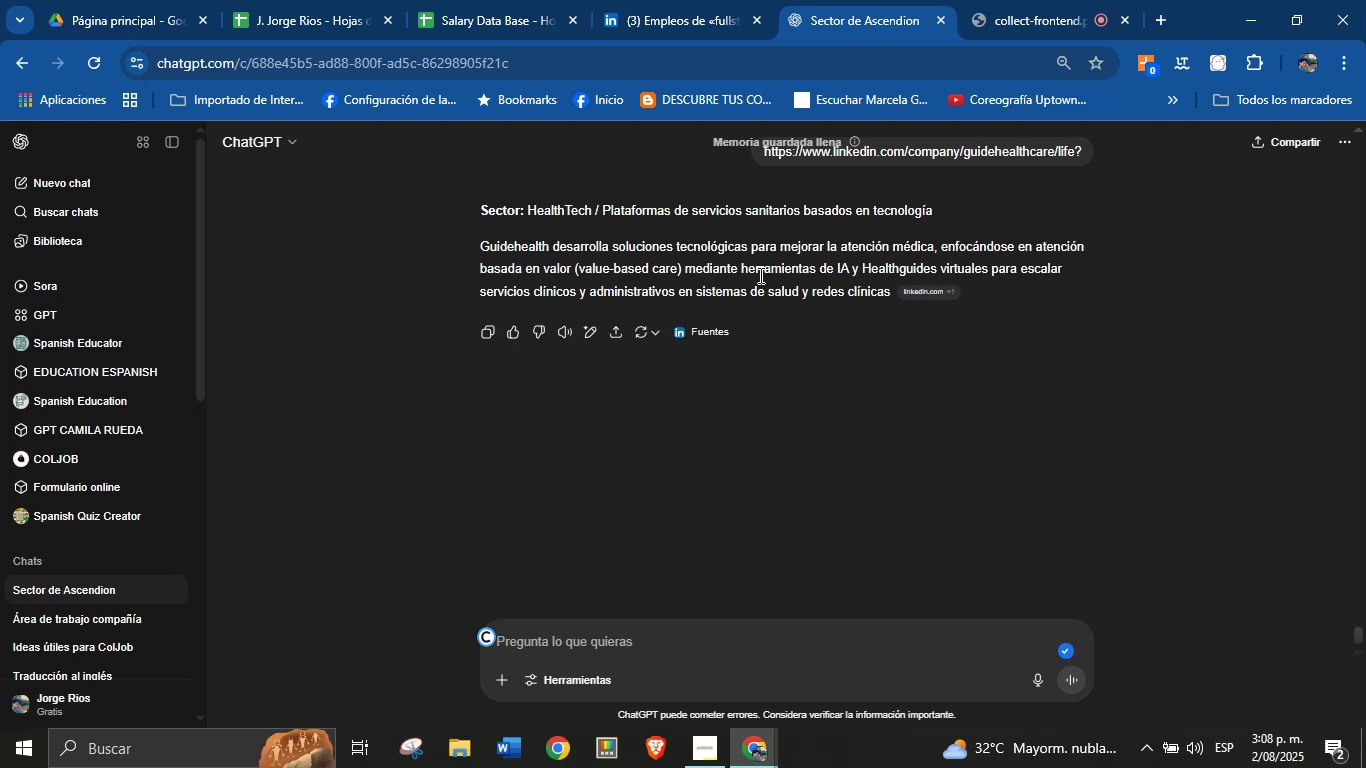 
key(Alt+AltLeft)
 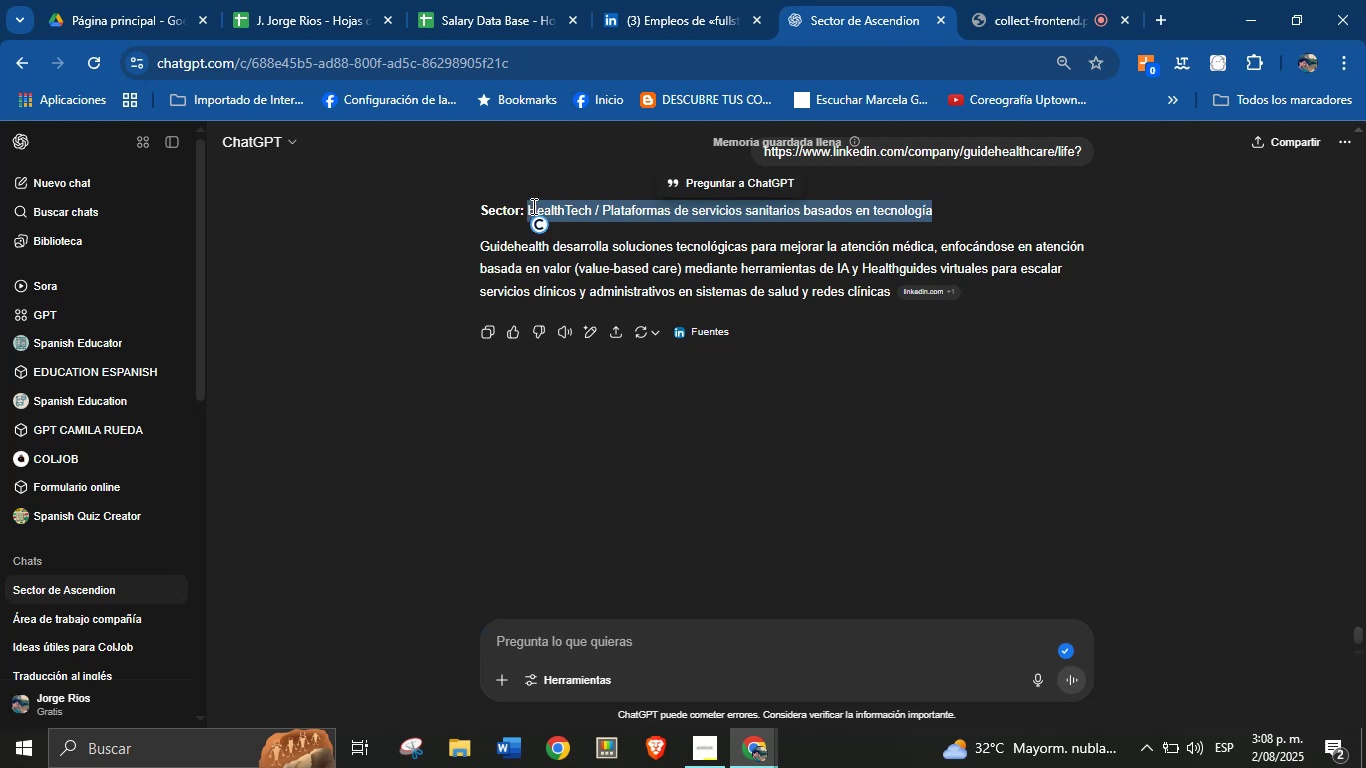 
key(Alt+Control+C)
 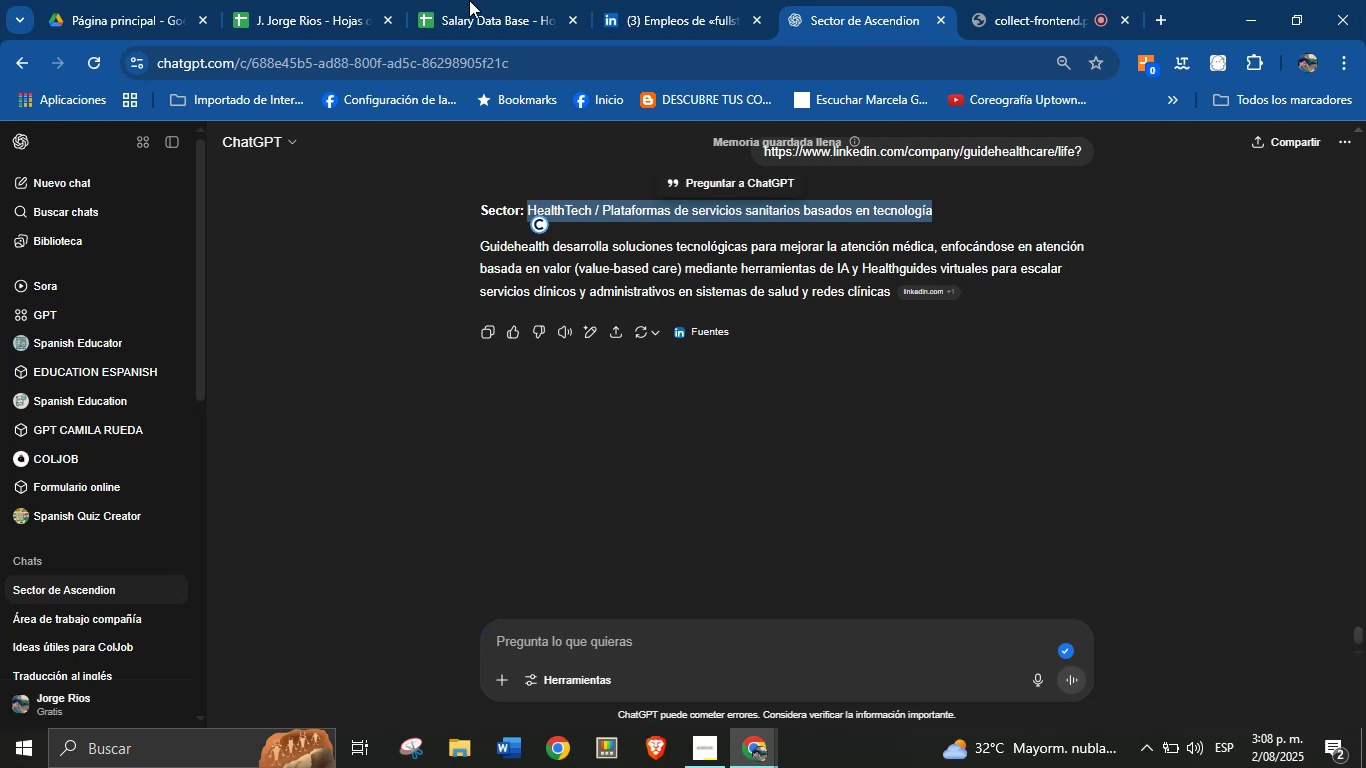 
key(Alt+Control+ControlLeft)
 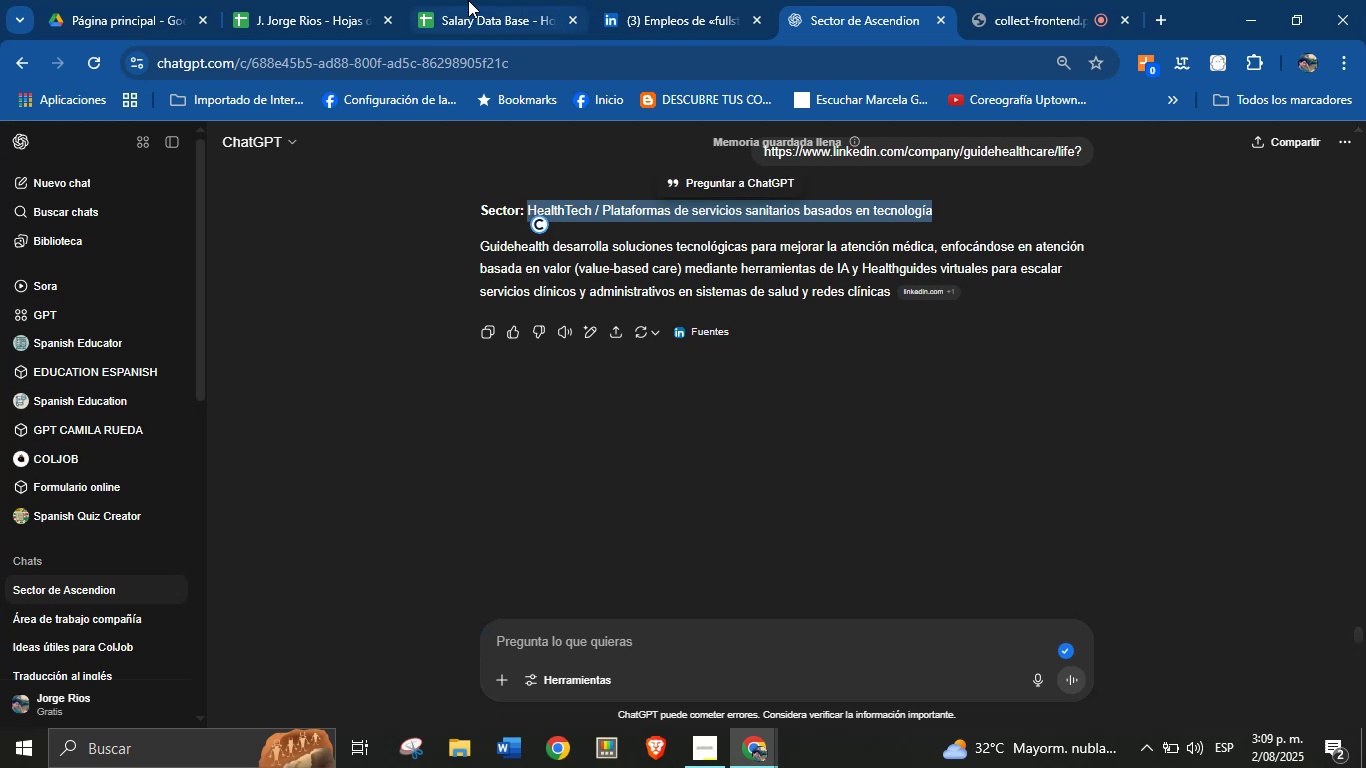 
left_click([537, 0])
 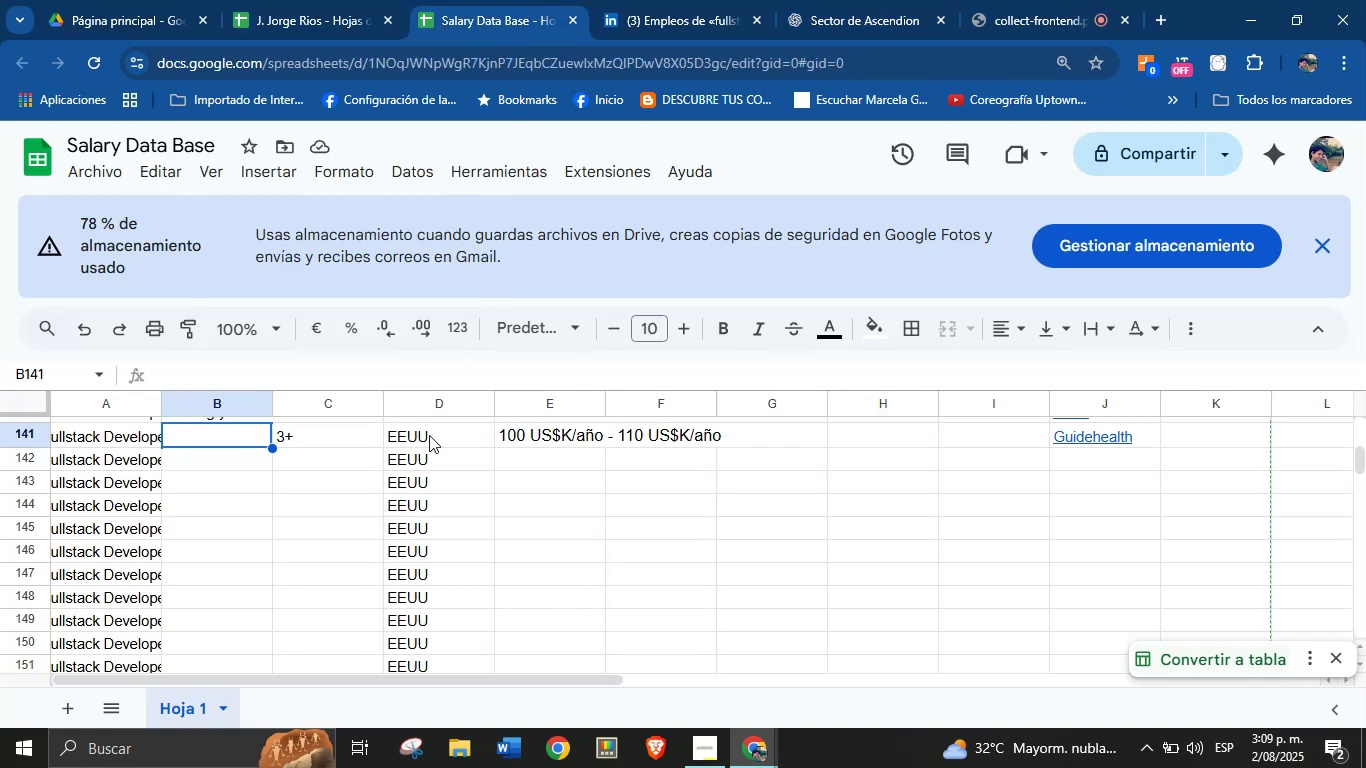 
key(Break)
 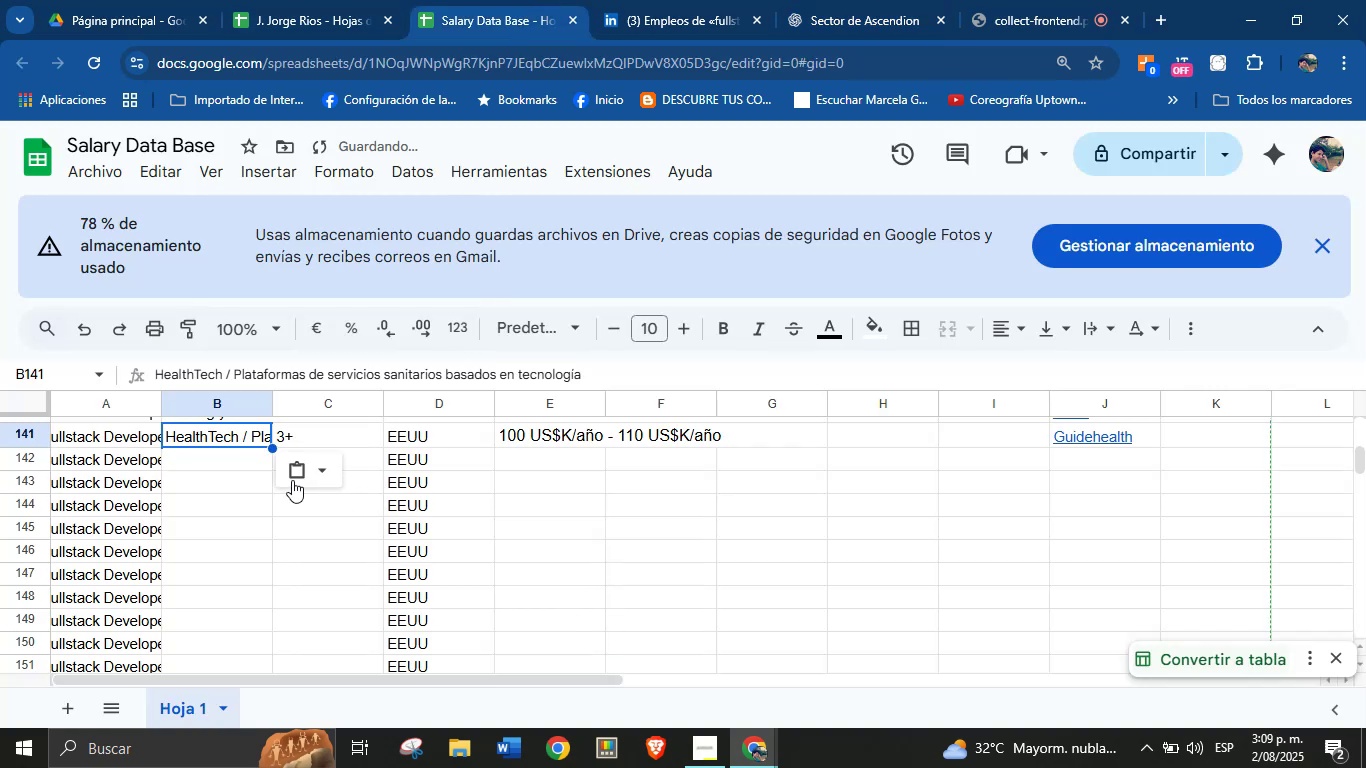 
key(Control+V)
 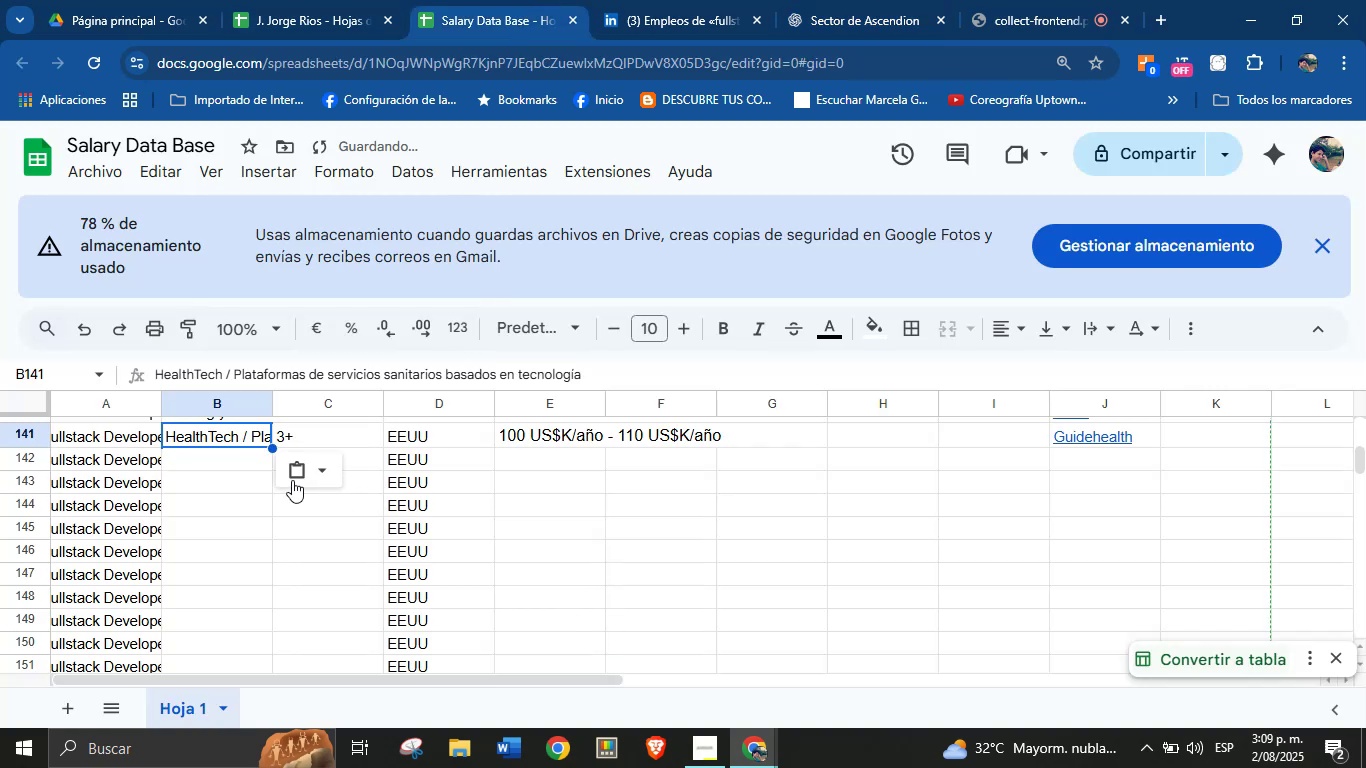 
key(Control+ControlLeft)
 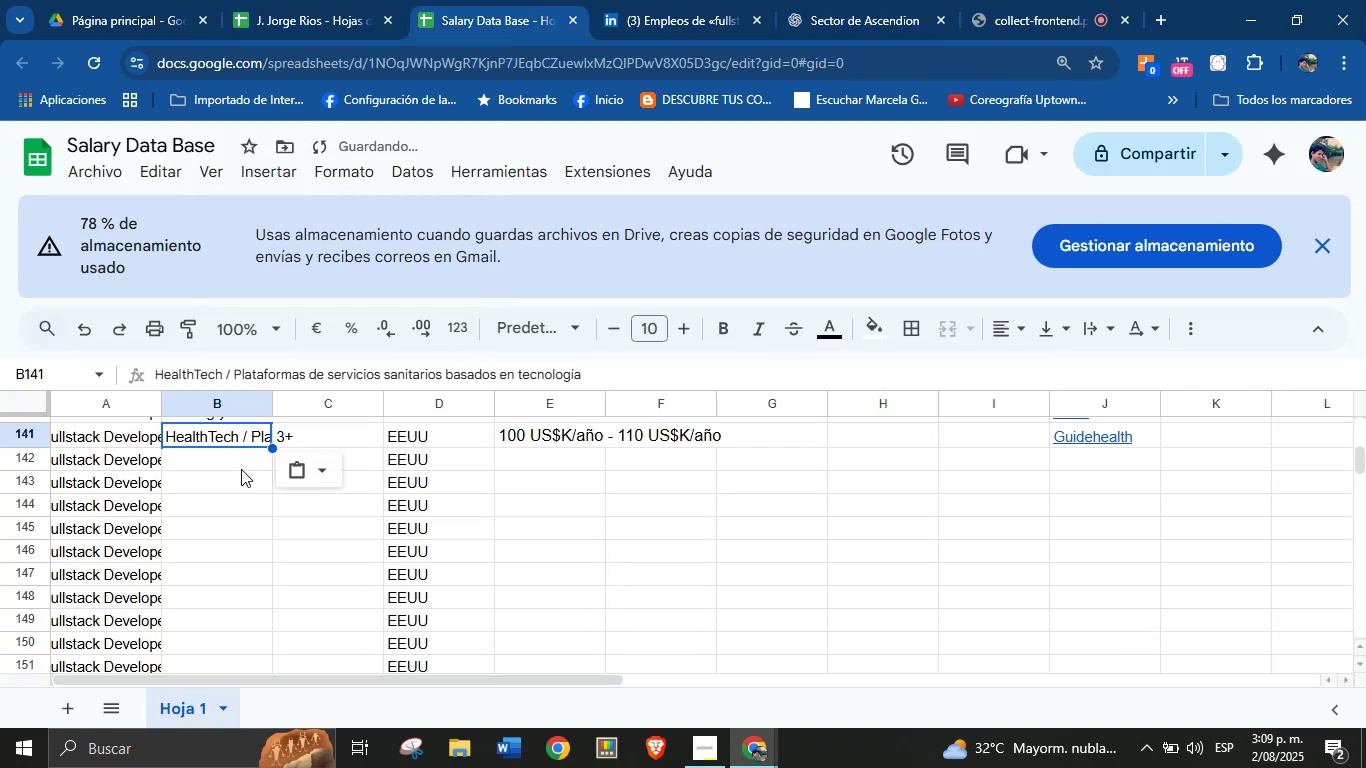 
left_click([235, 469])
 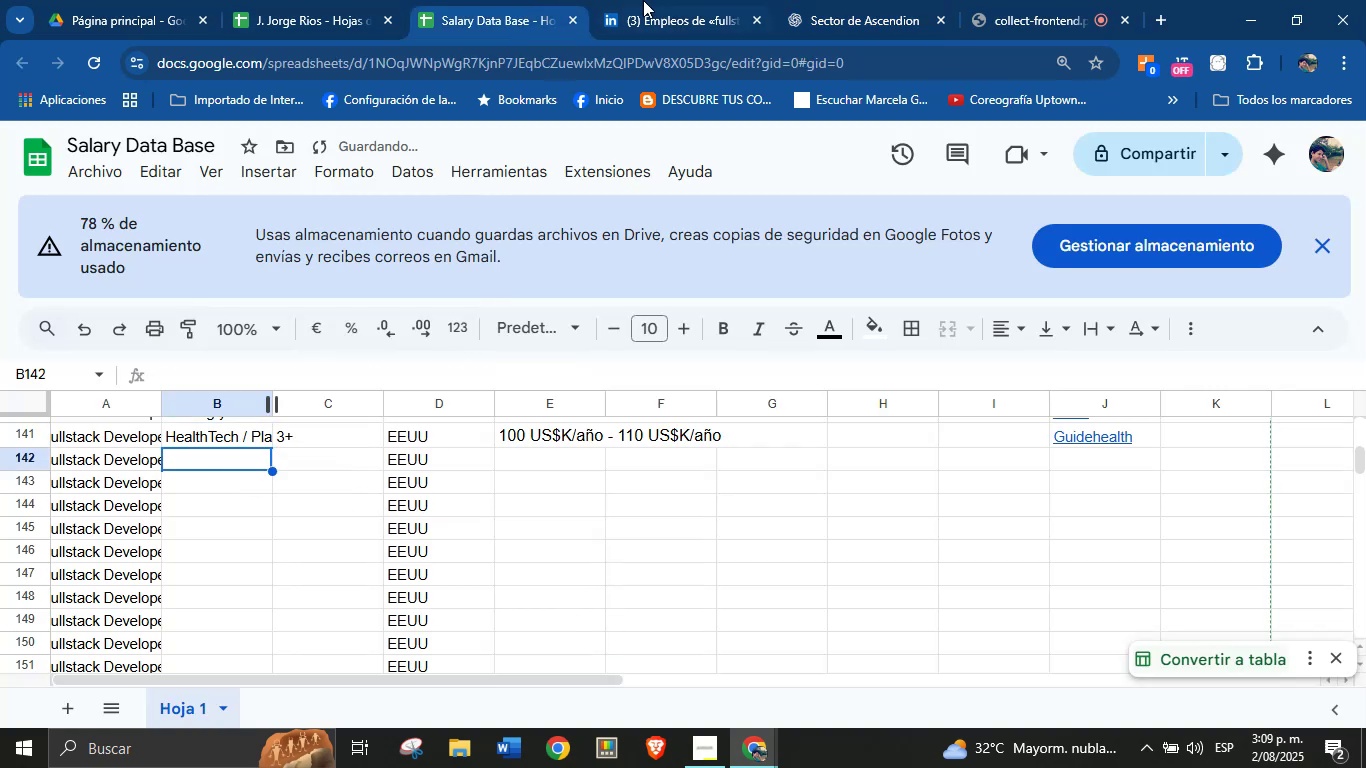 
left_click([666, 0])
 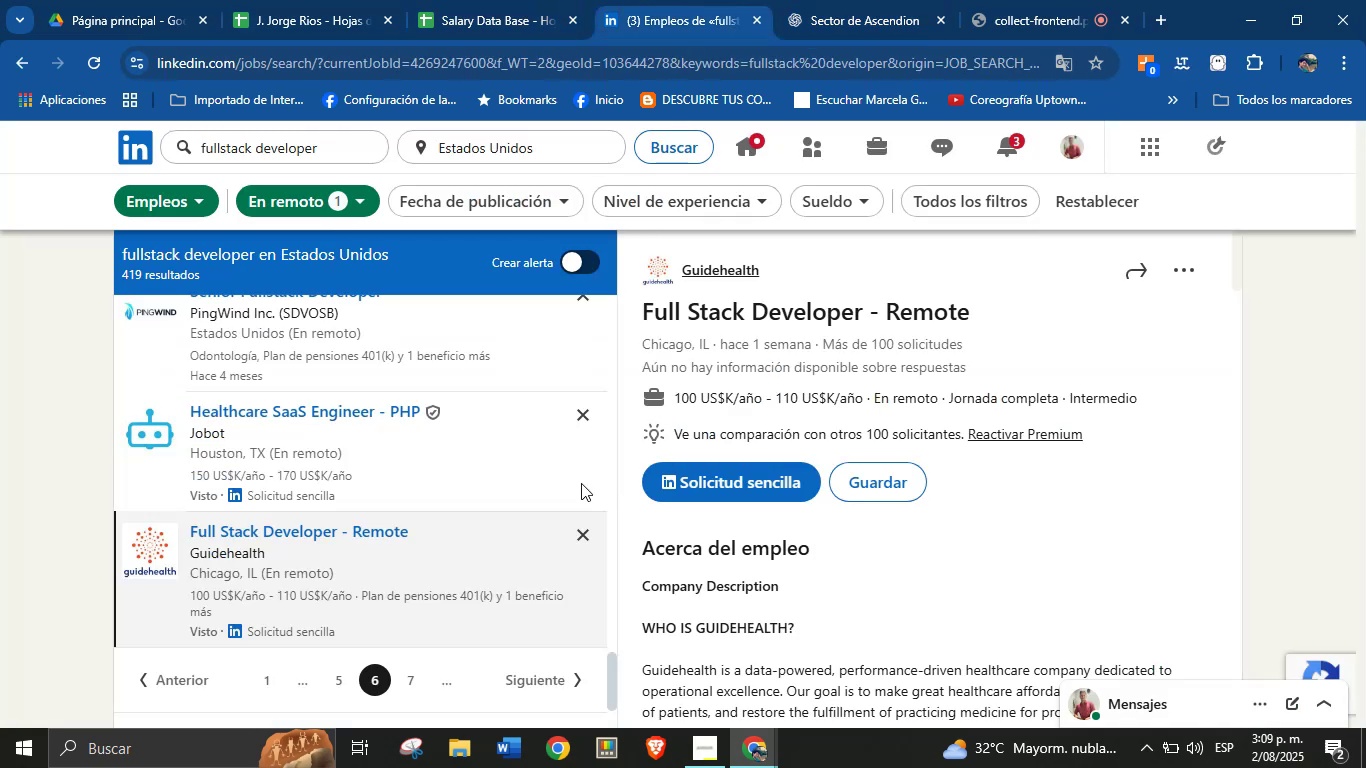 
scroll: coordinate [419, 491], scroll_direction: down, amount: 1.0
 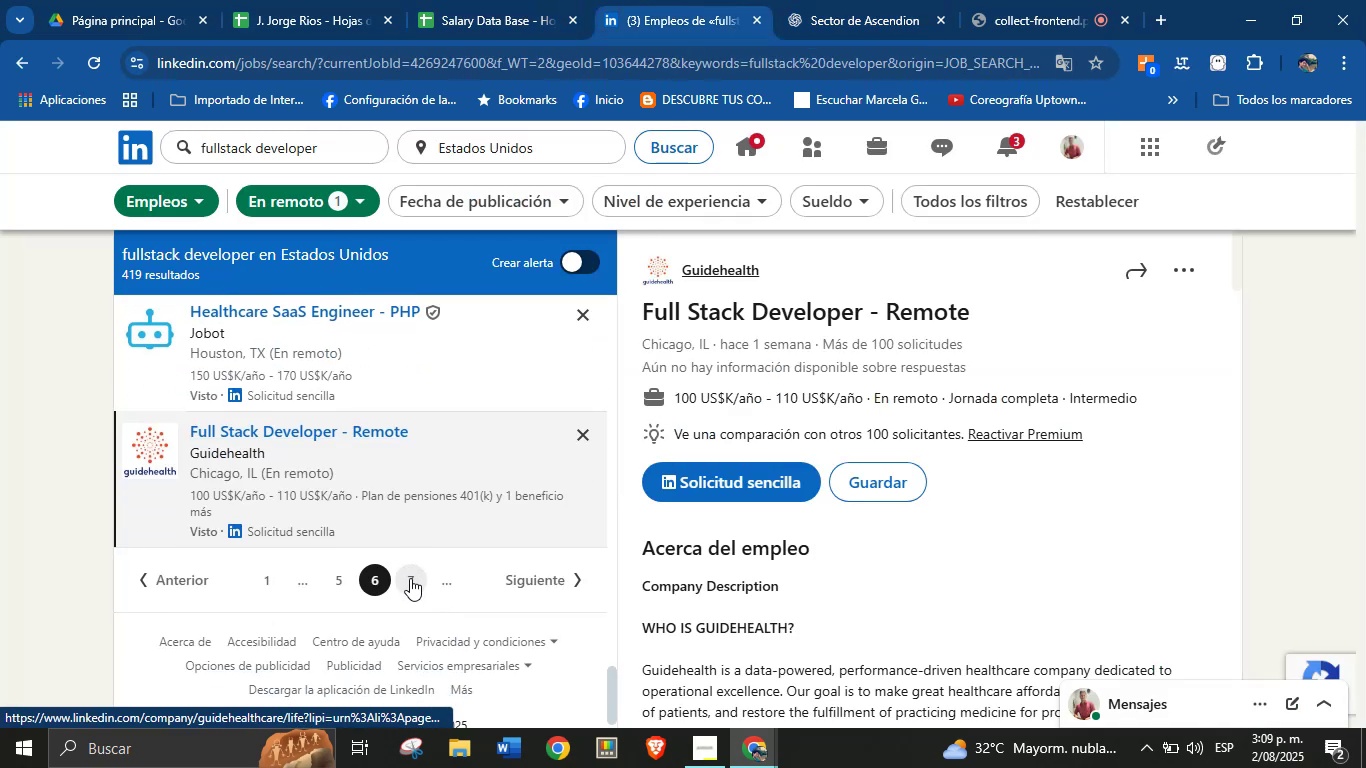 
left_click([410, 578])
 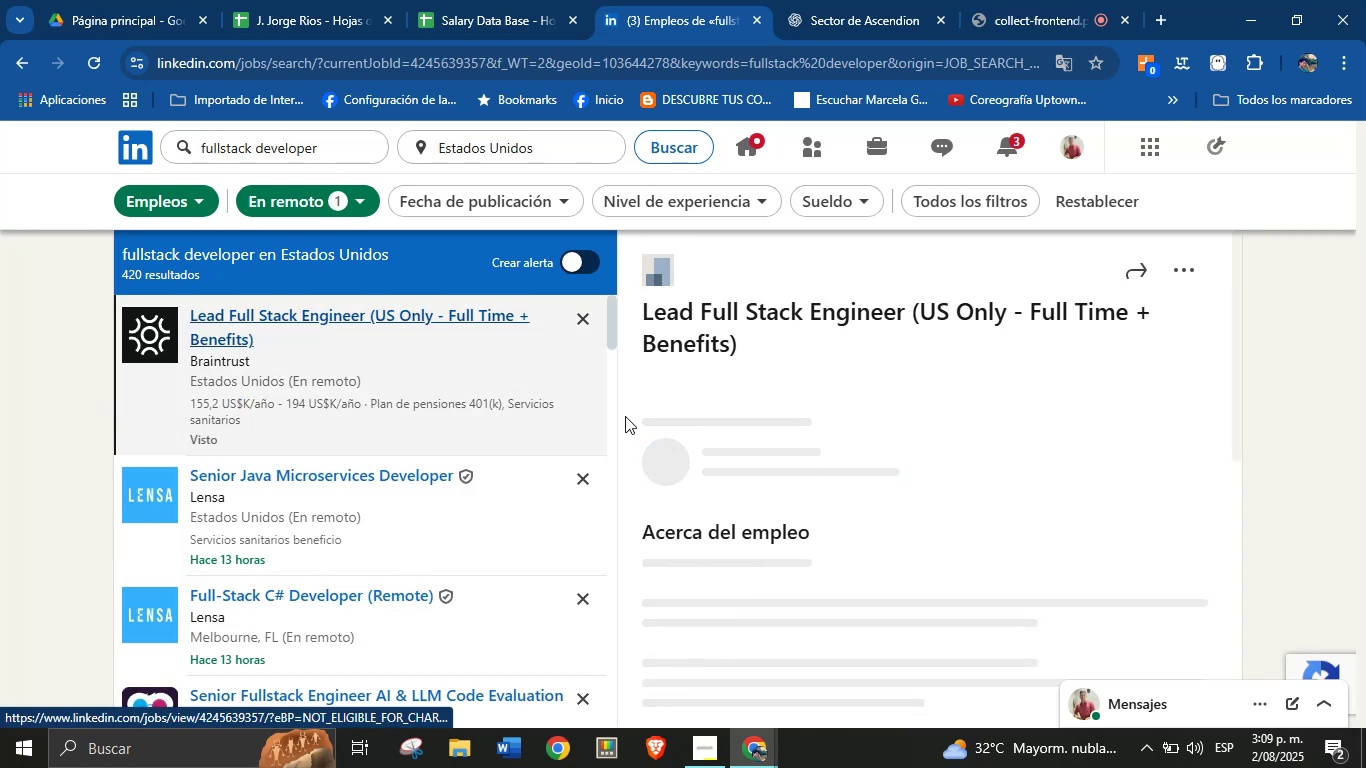 
wait(6.08)
 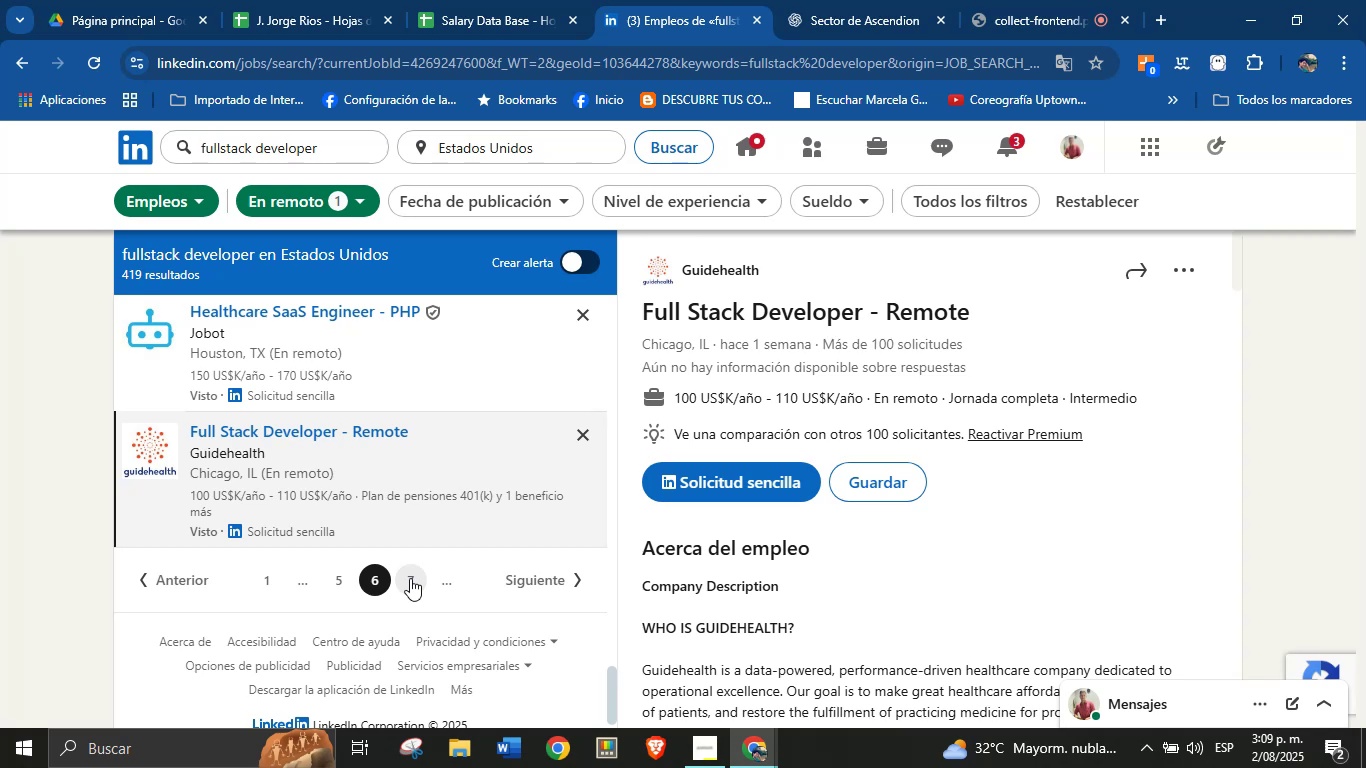 
mouse_move([758, 351])
 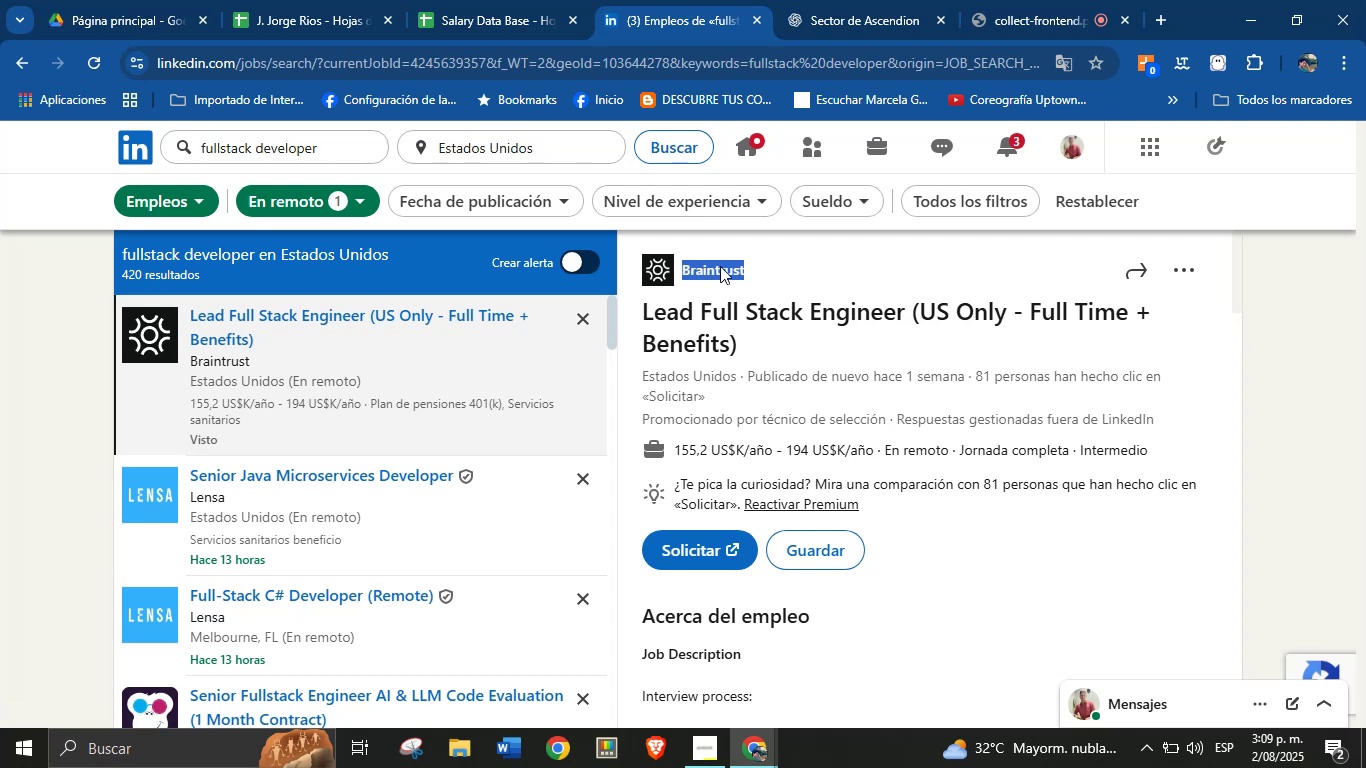 
left_click([836, 377])
 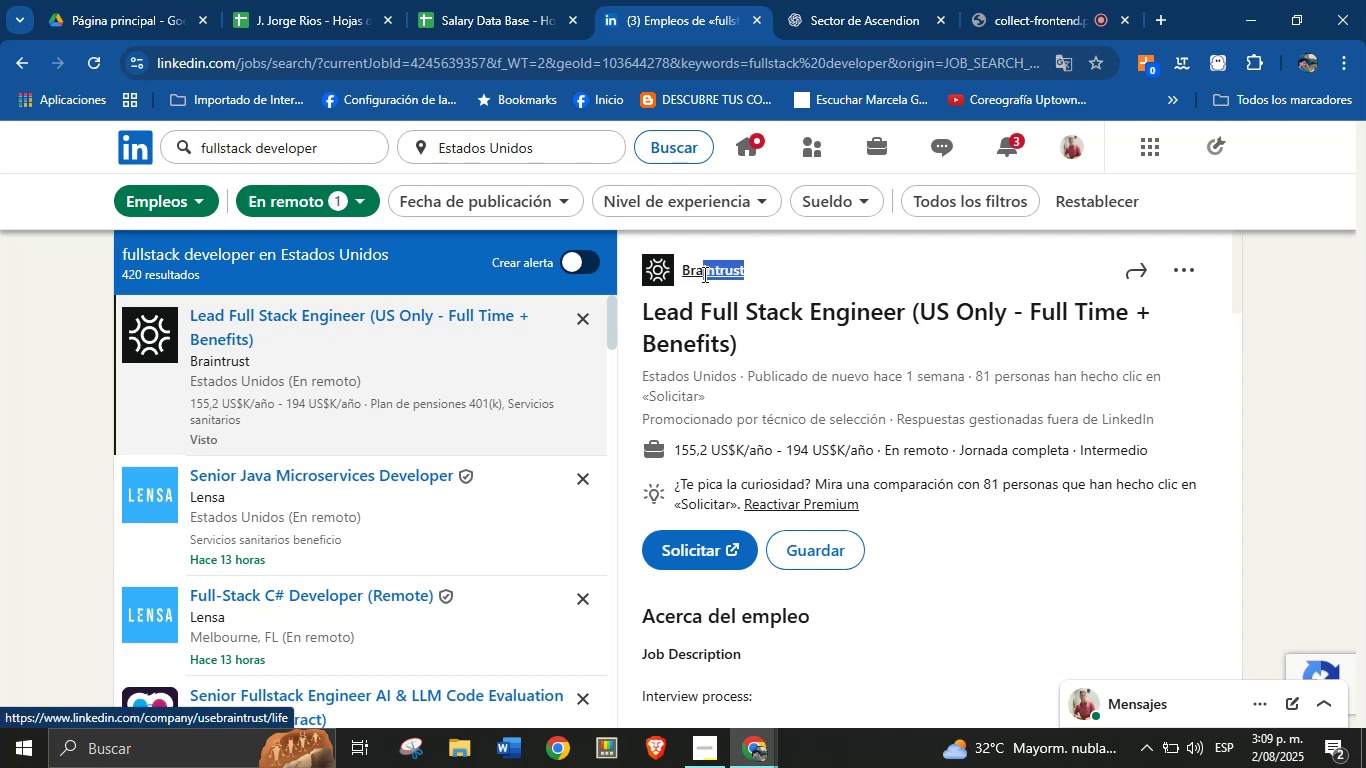 
wait(5.89)
 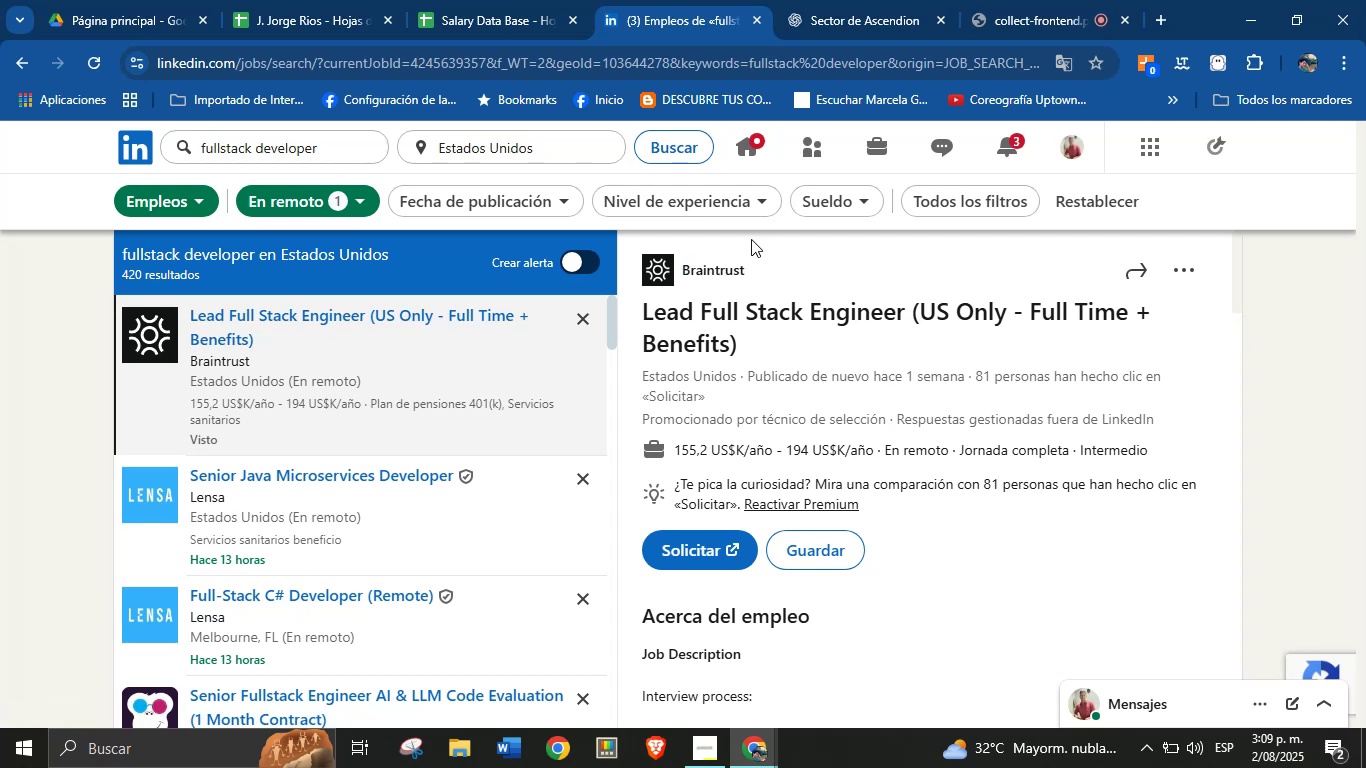 
left_click([788, 350])
 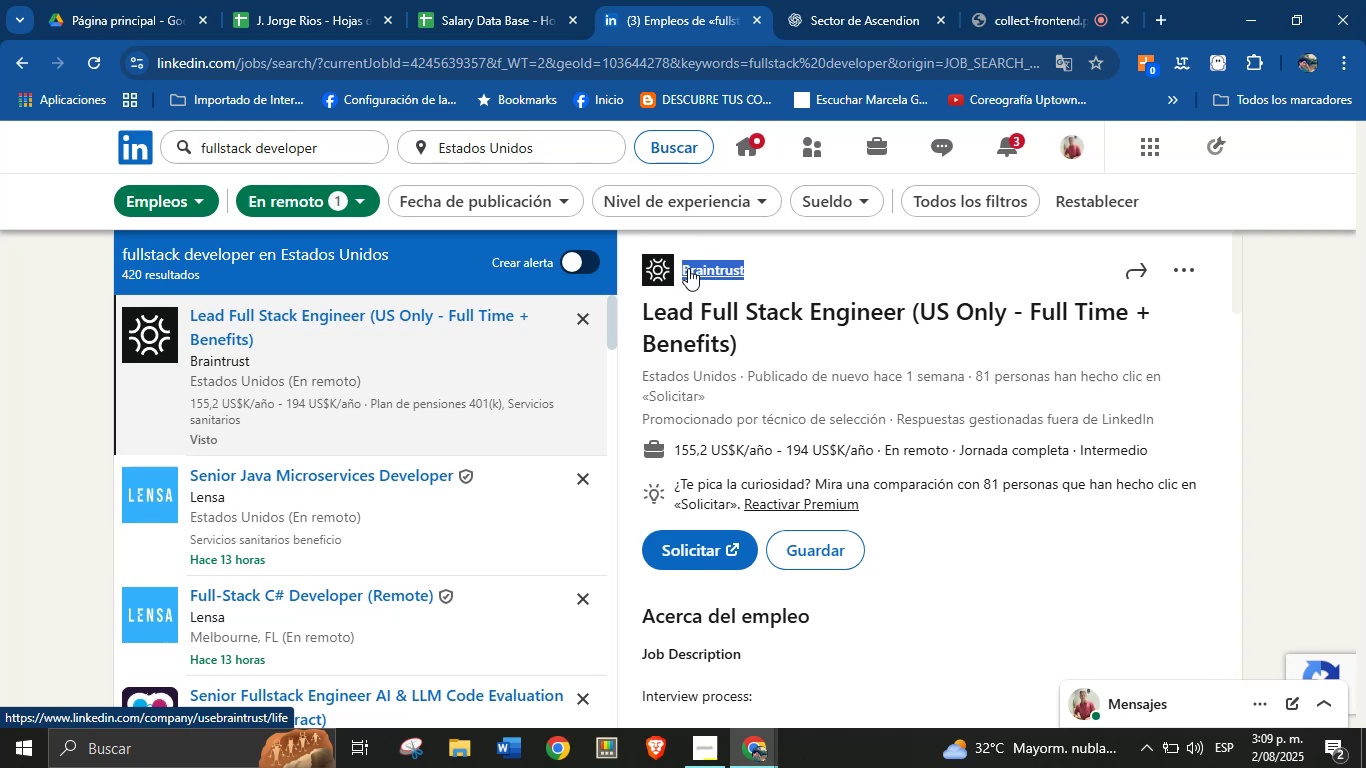 
key(Alt+AltLeft)
 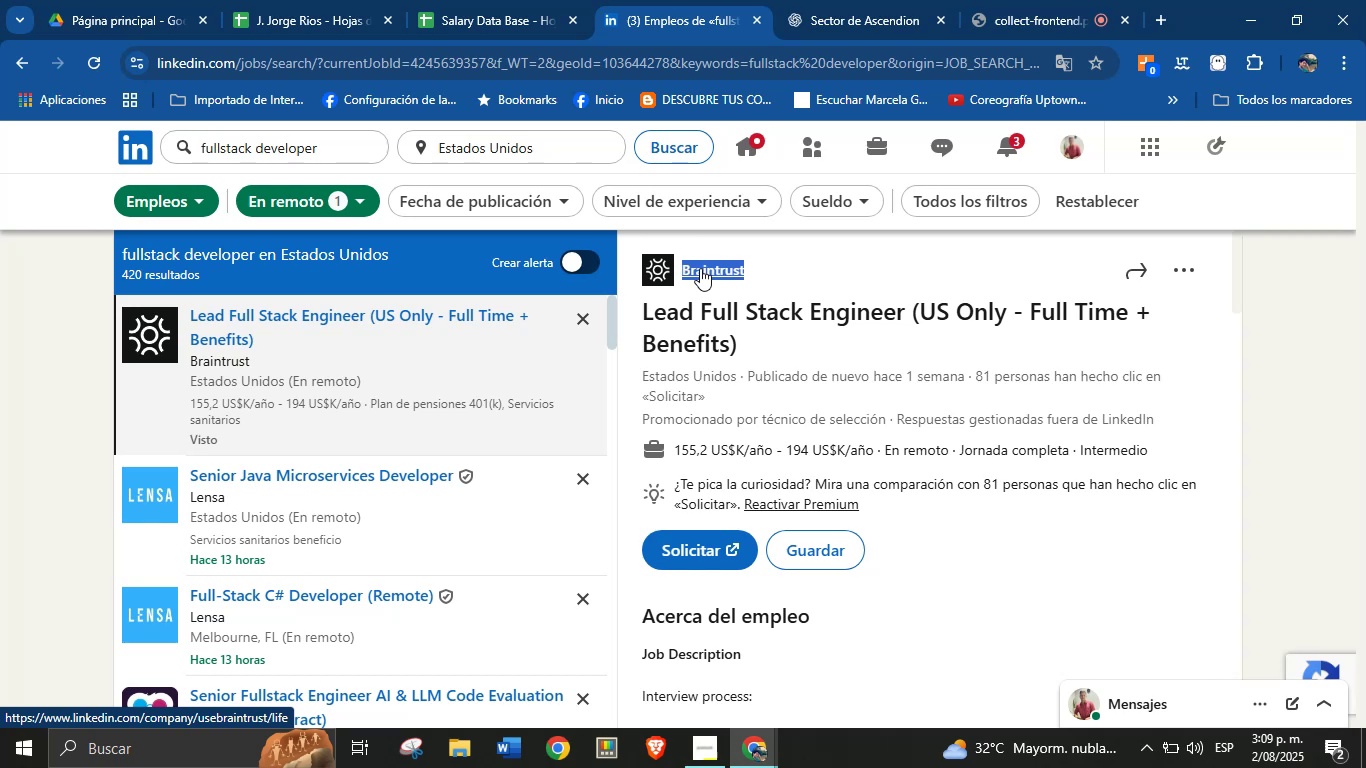 
key(Alt+Control+ControlLeft)
 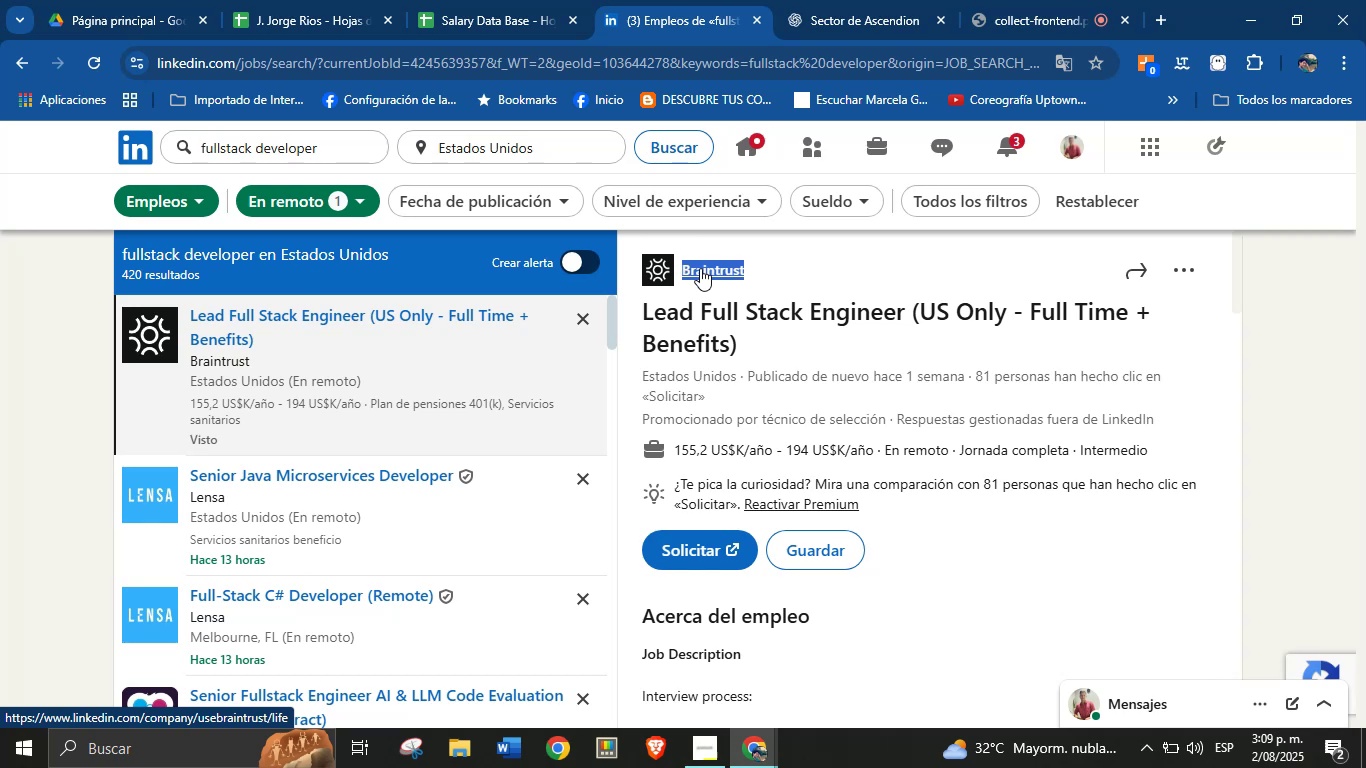 
key(Alt+Control+C)
 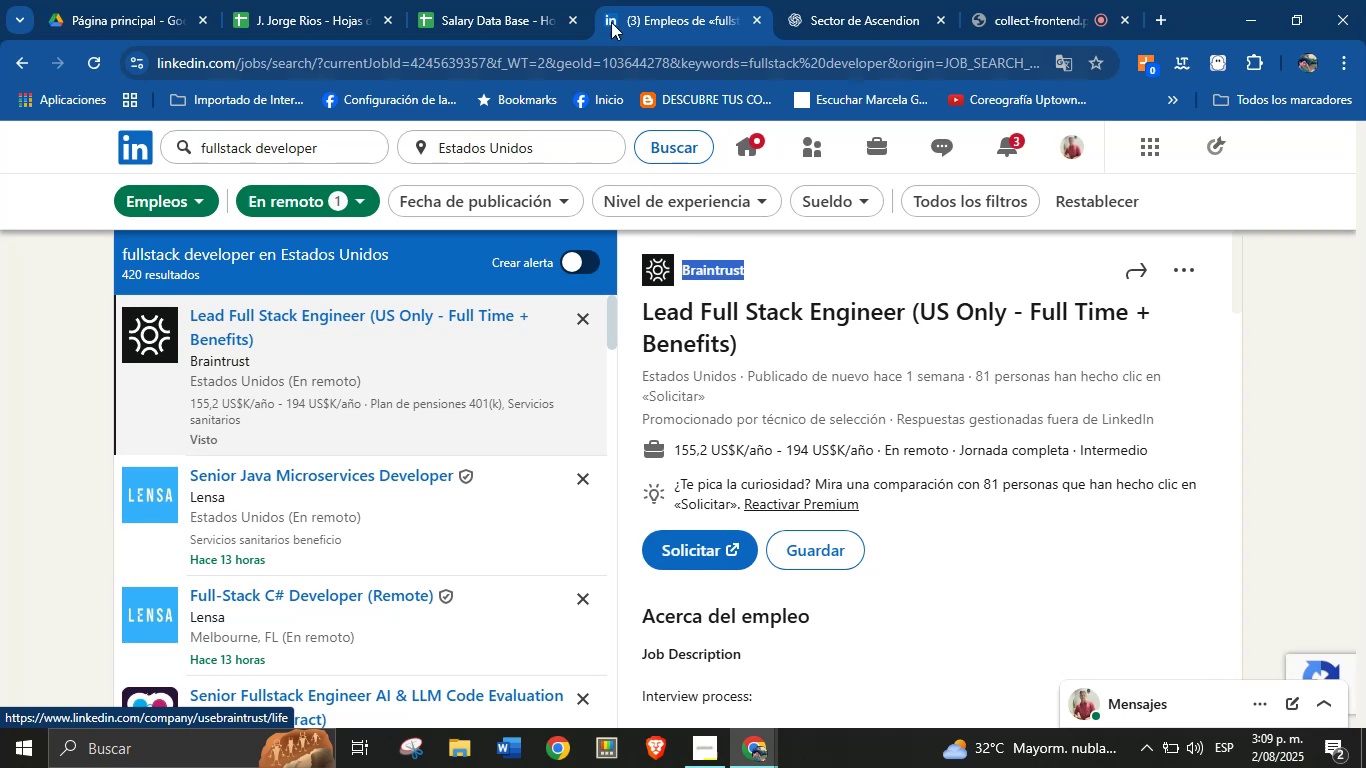 
left_click([468, 0])
 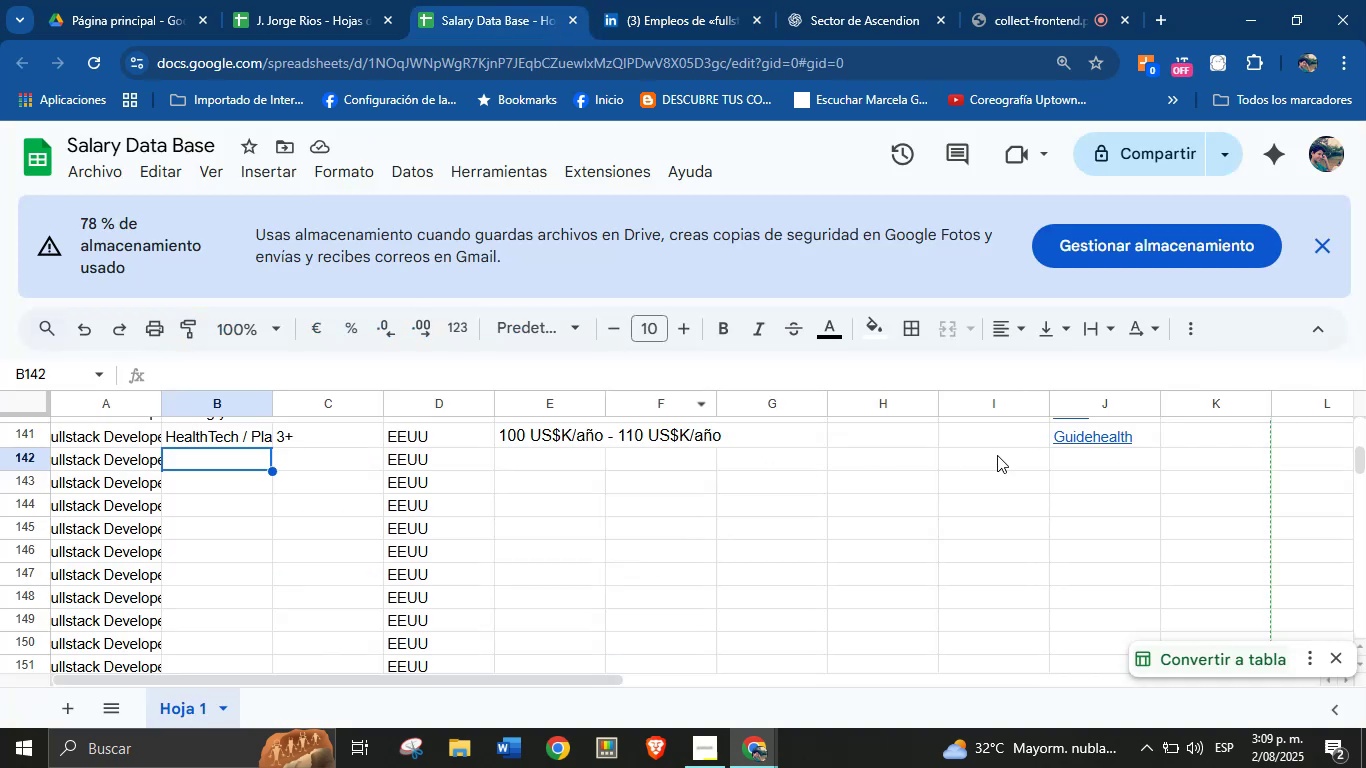 
left_click([1064, 466])
 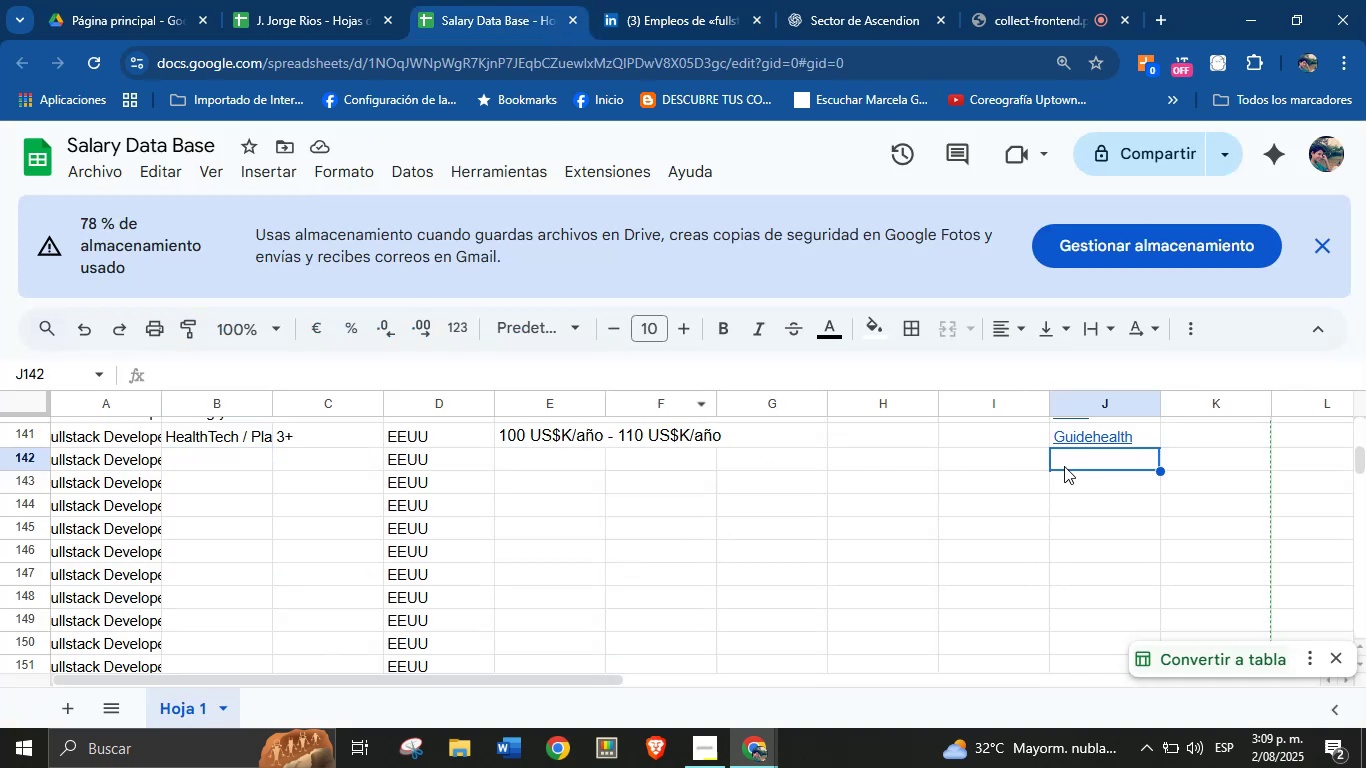 
key(Break)
 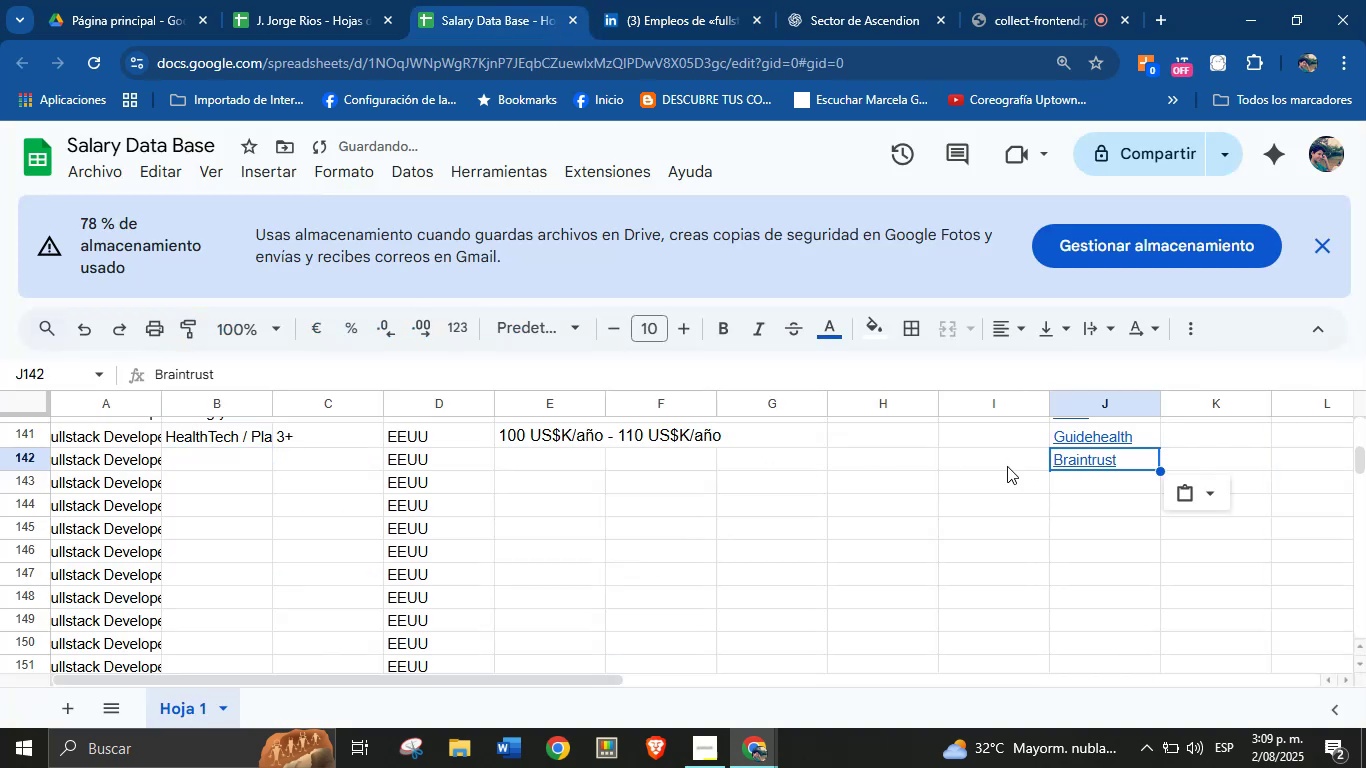 
key(Control+V)
 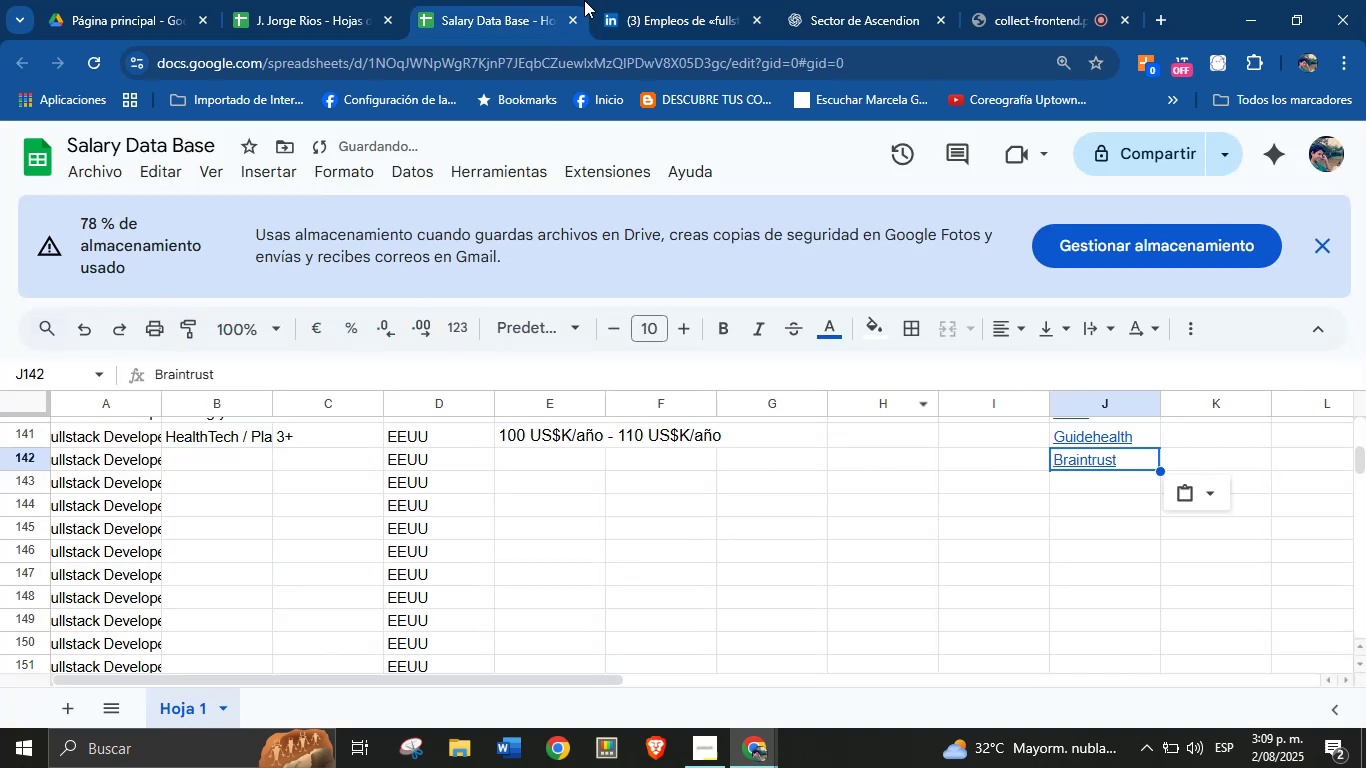 
key(Control+ControlLeft)
 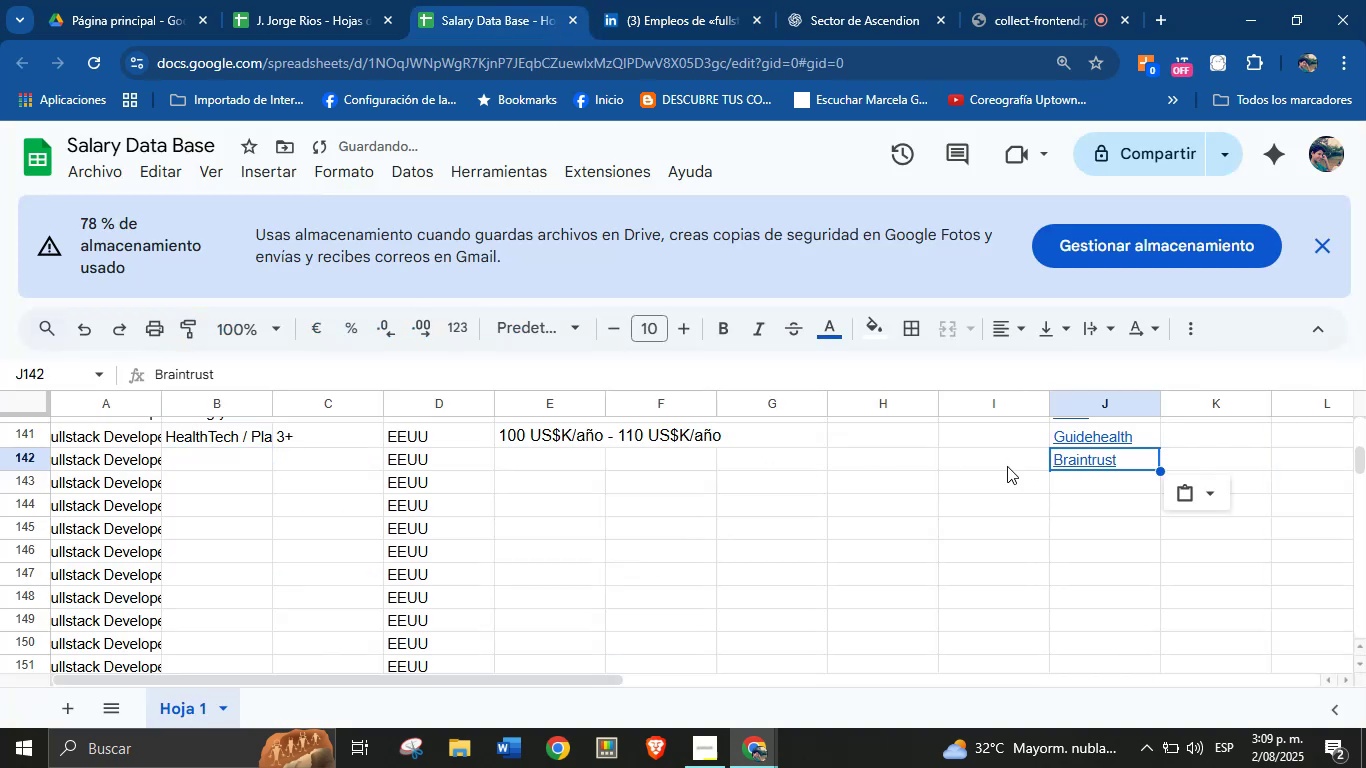 
left_click([680, 0])
 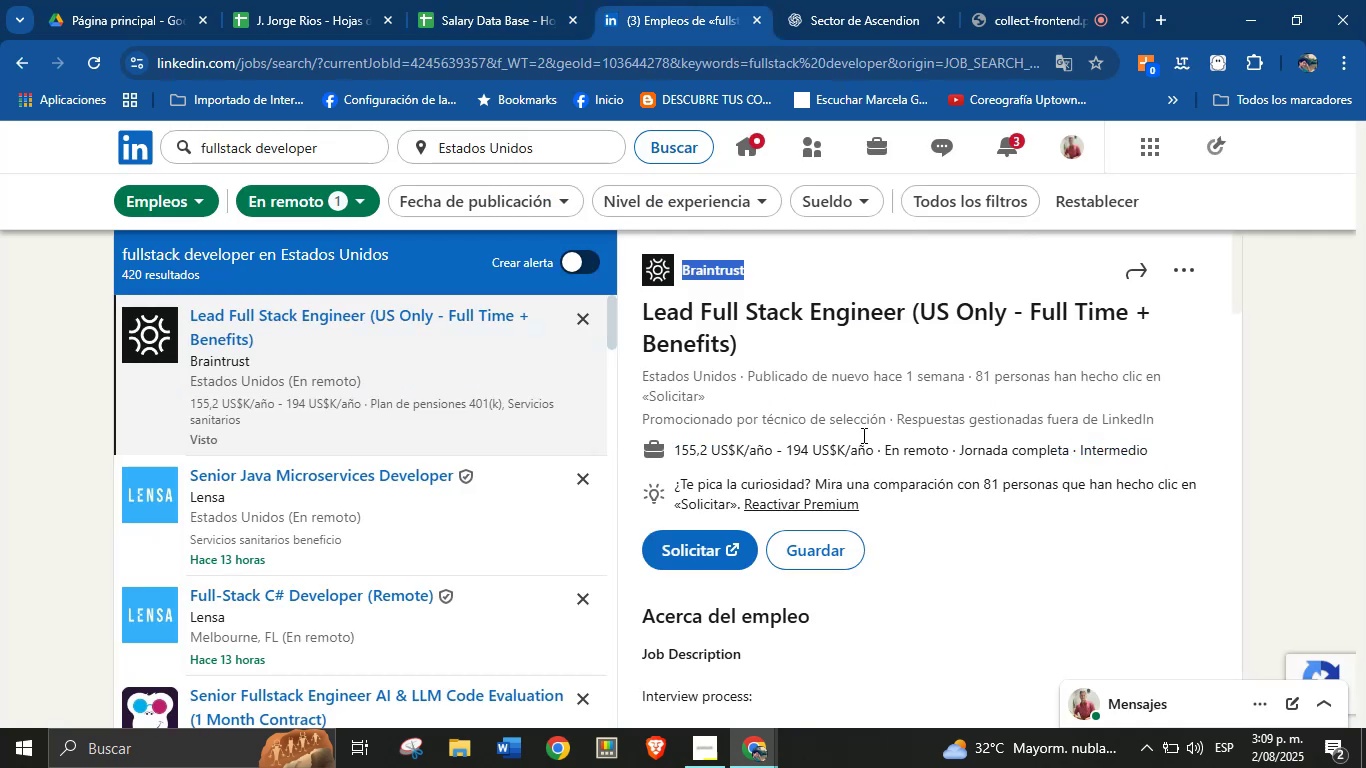 
left_click([843, 355])
 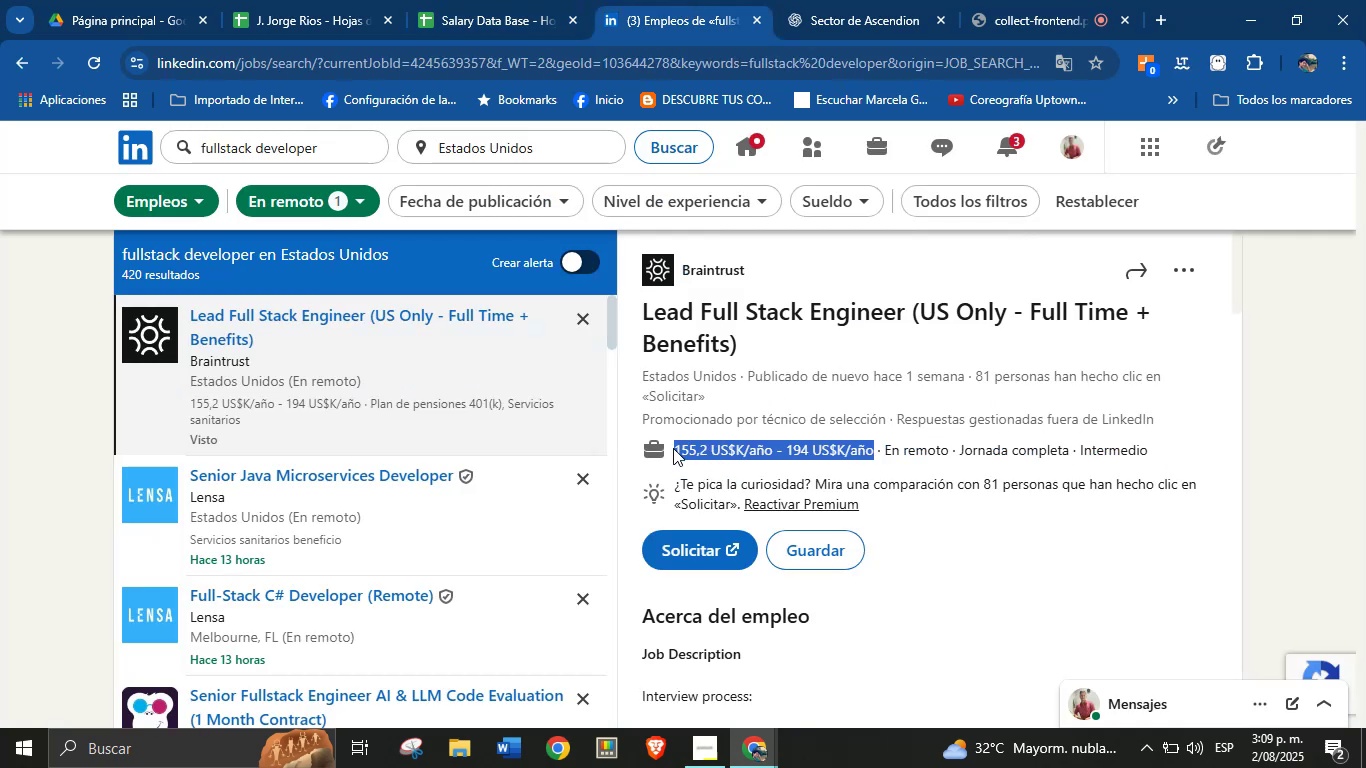 
key(Alt+Control+ControlLeft)
 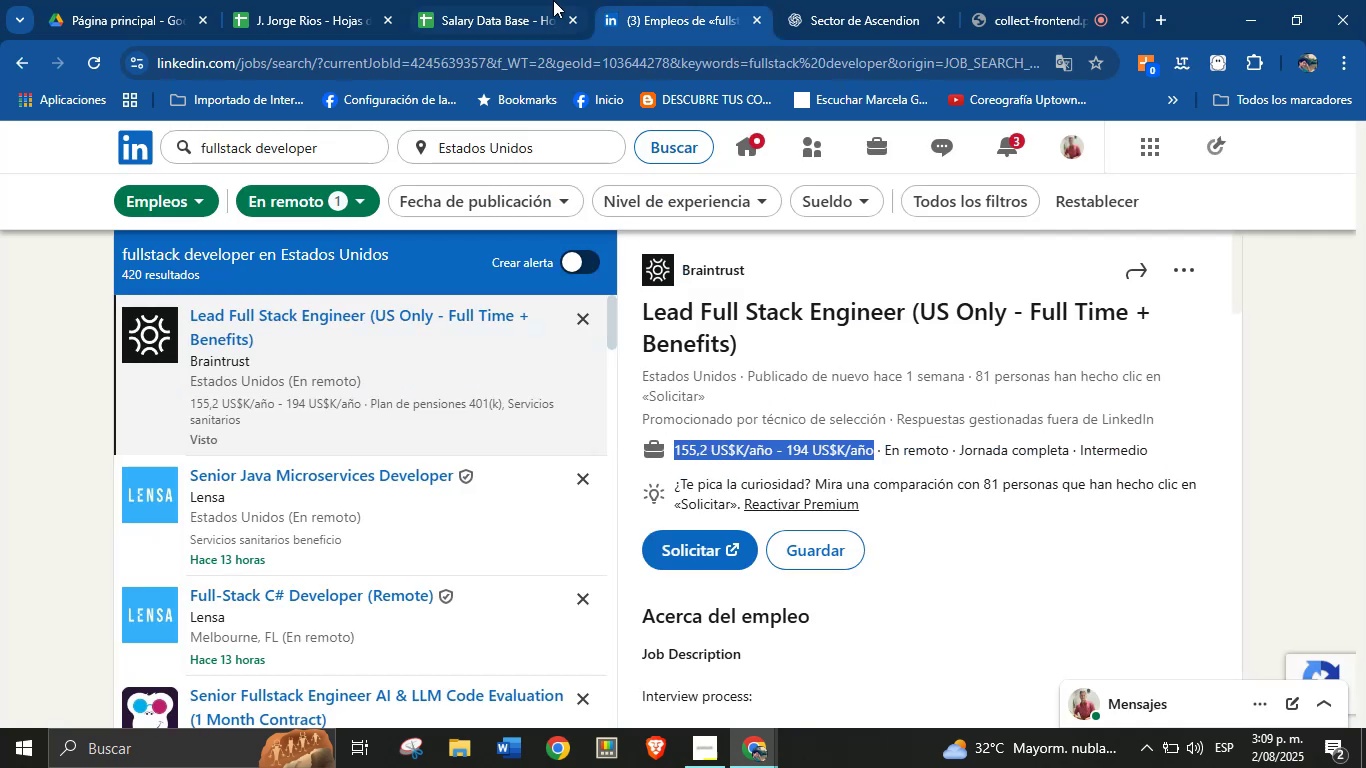 
key(Alt+AltLeft)
 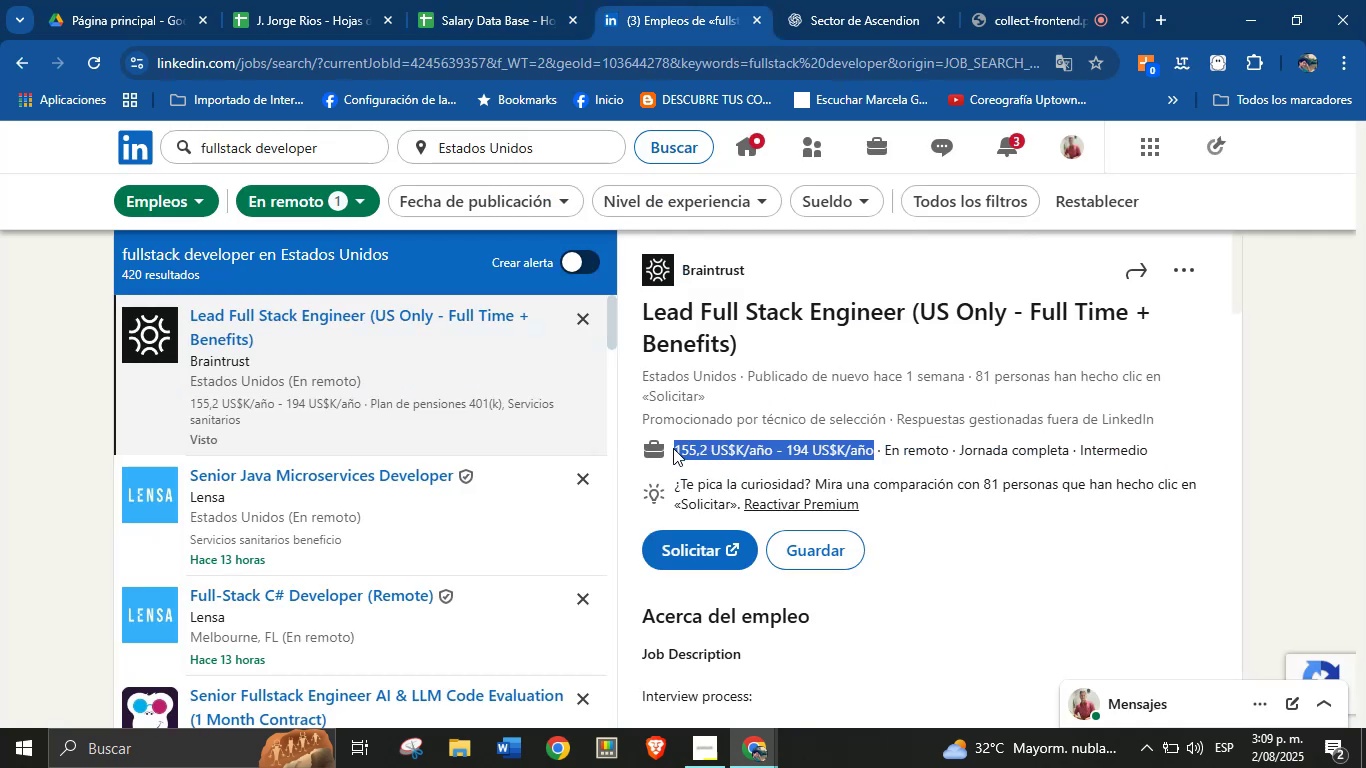 
key(Alt+Control+C)
 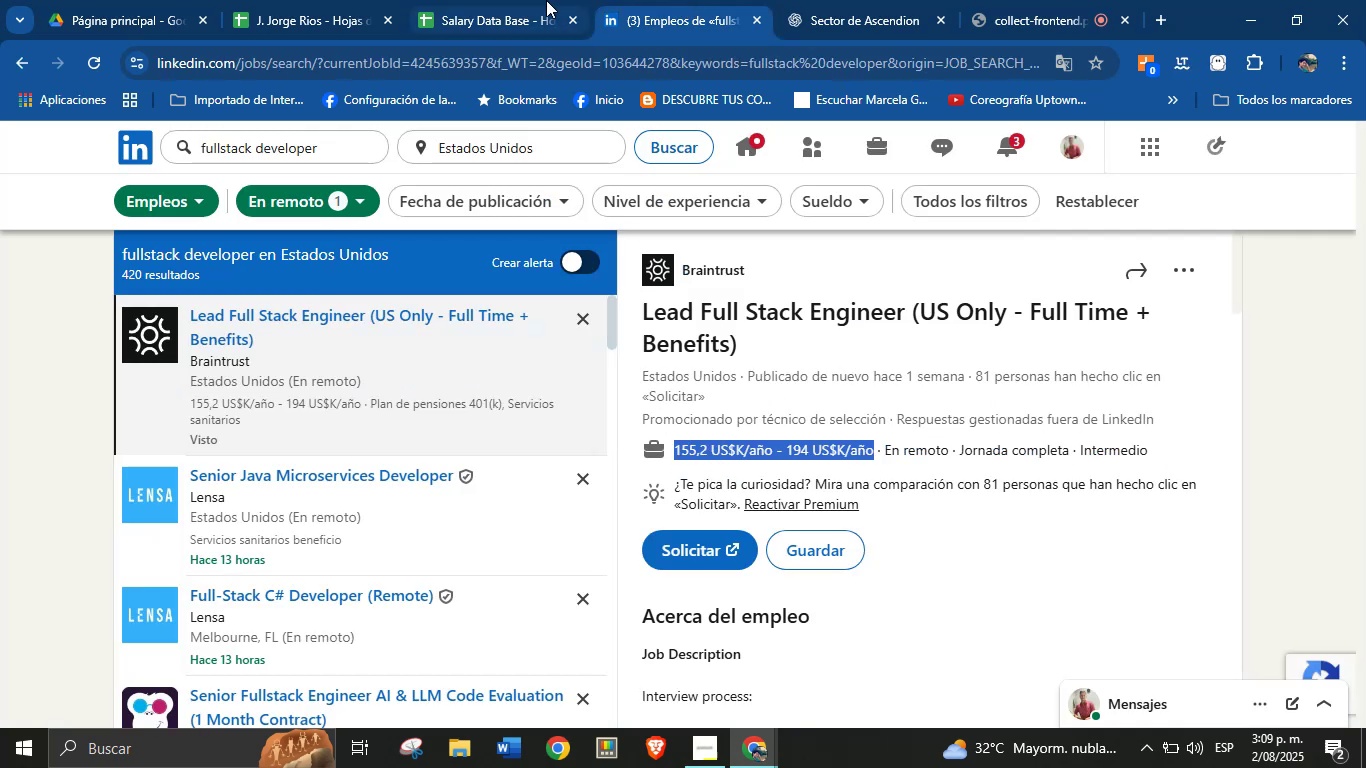 
left_click([515, 0])
 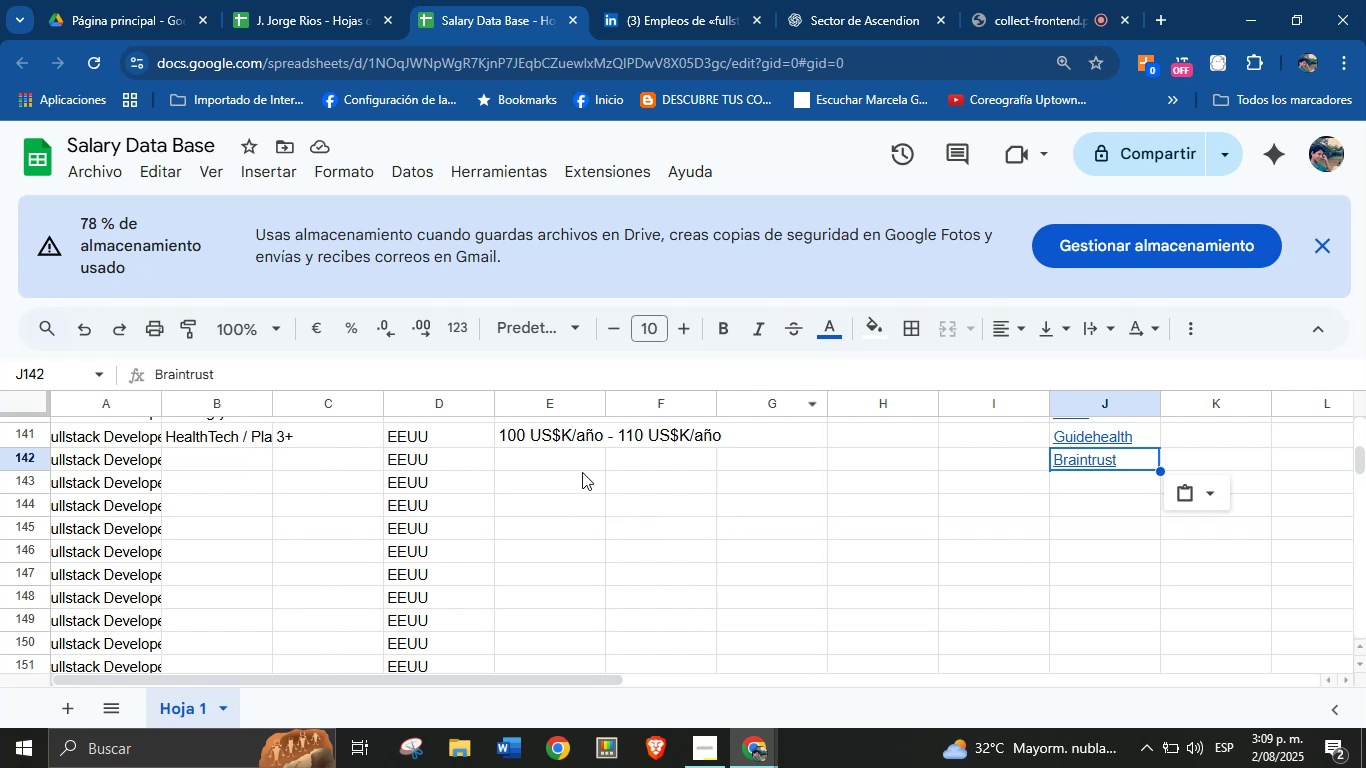 
key(Break)
 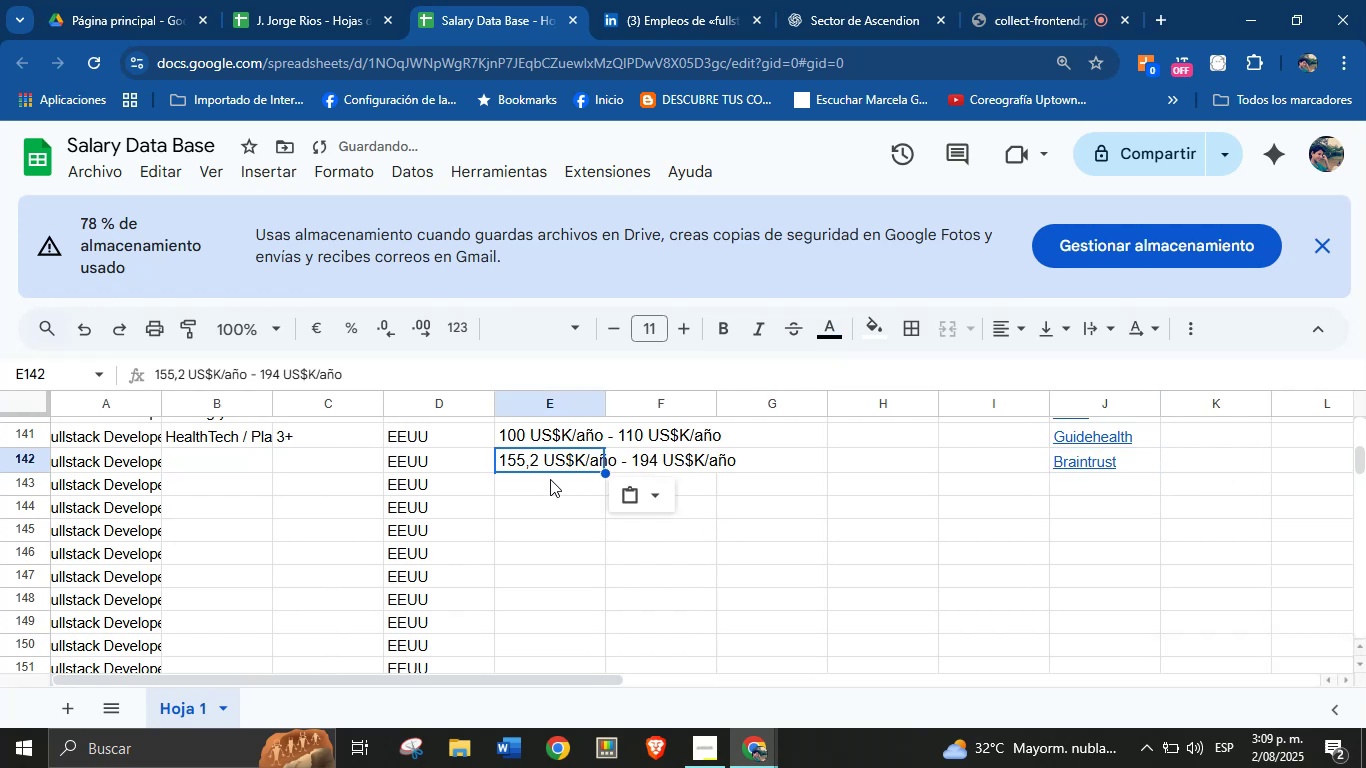 
key(Control+ControlLeft)
 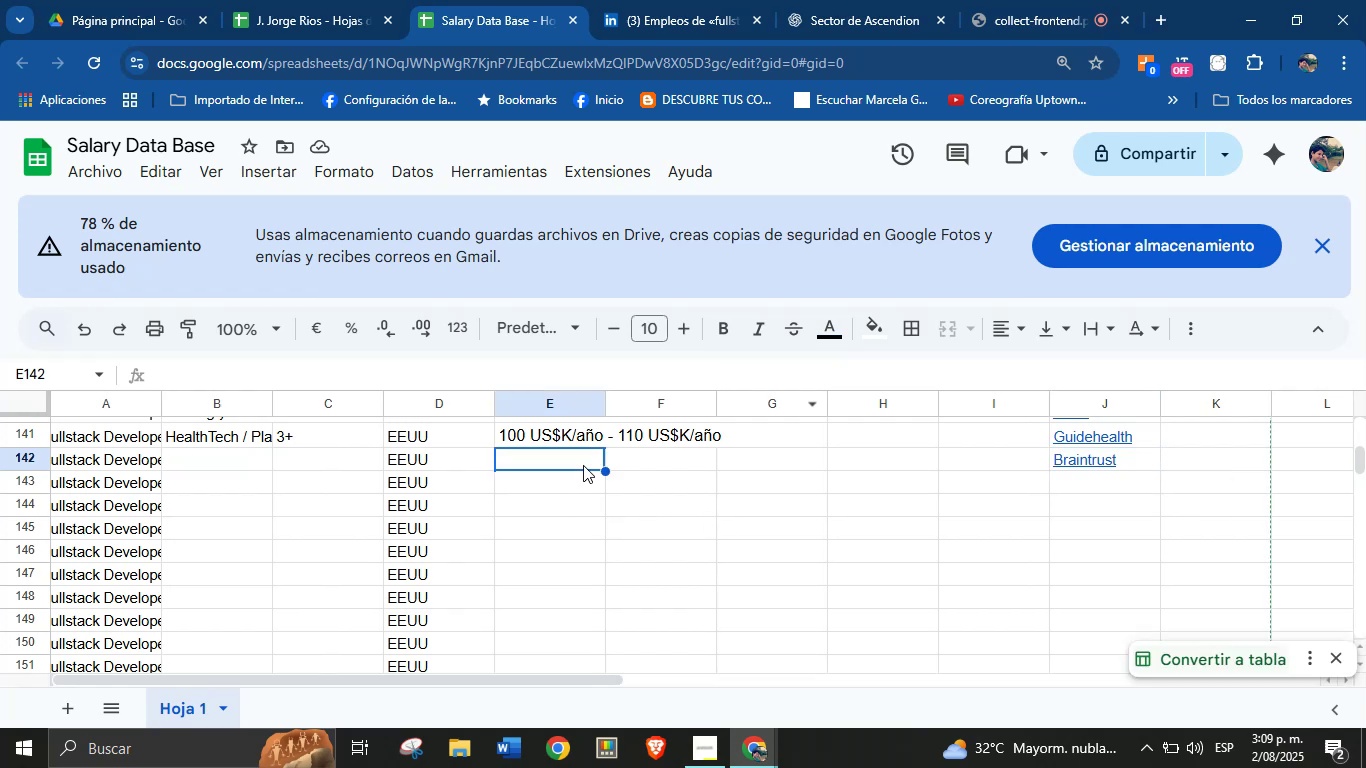 
key(Control+V)
 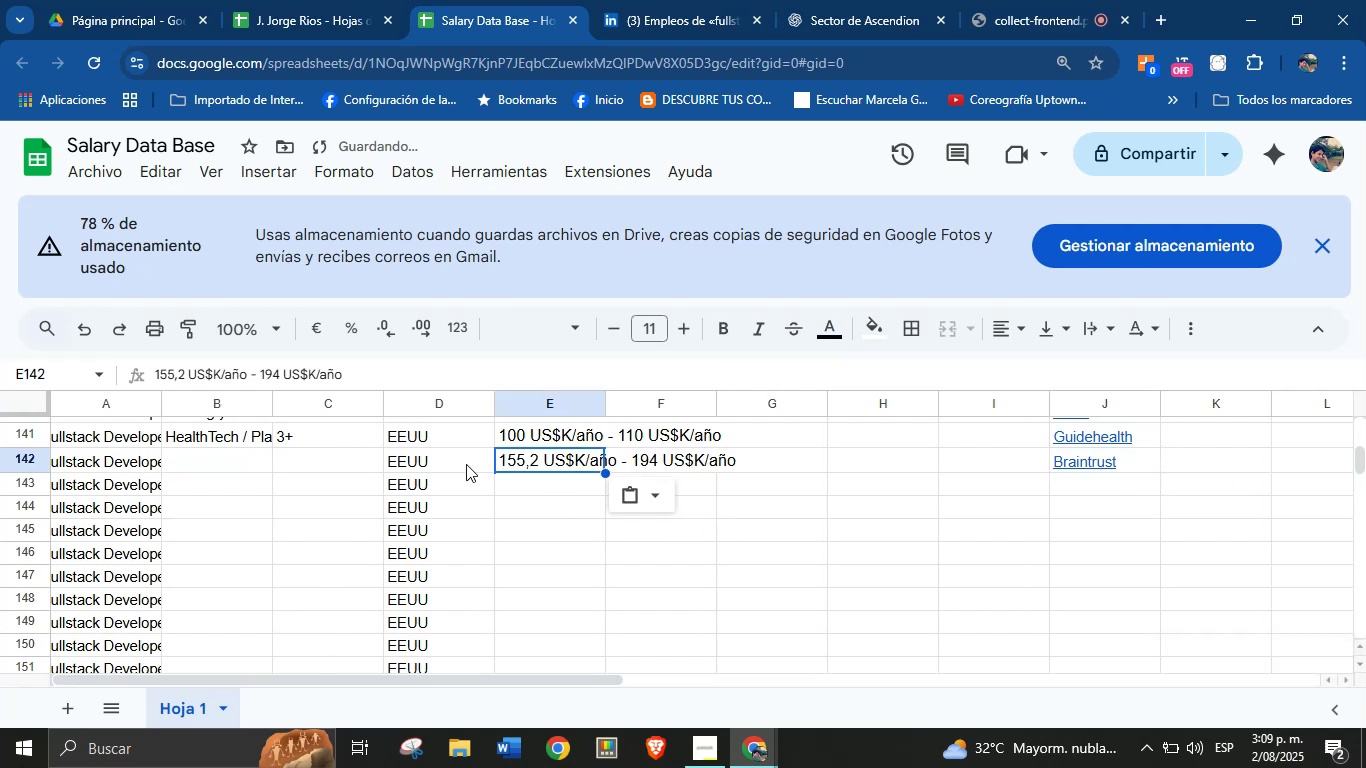 
left_click([466, 464])
 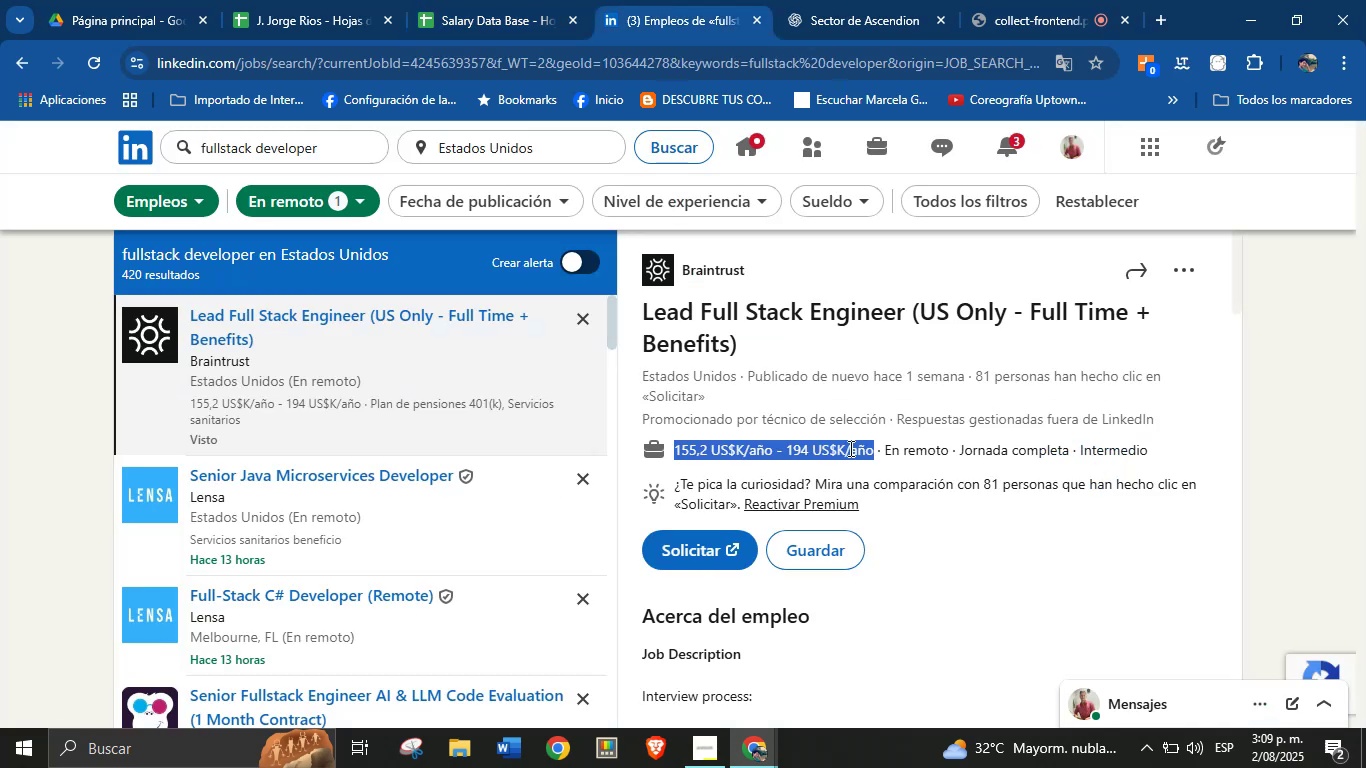 
left_click([988, 454])
 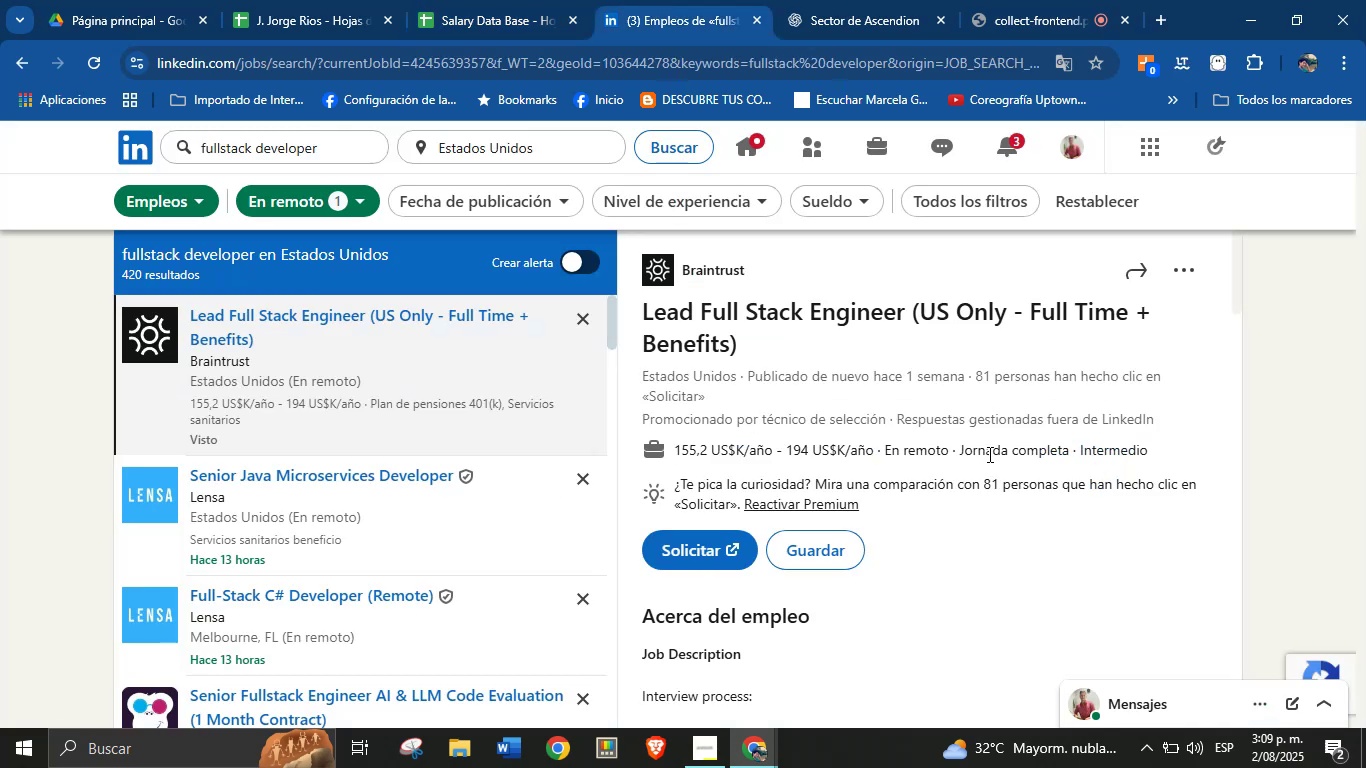 
scroll: coordinate [827, 438], scroll_direction: down, amount: 12.0
 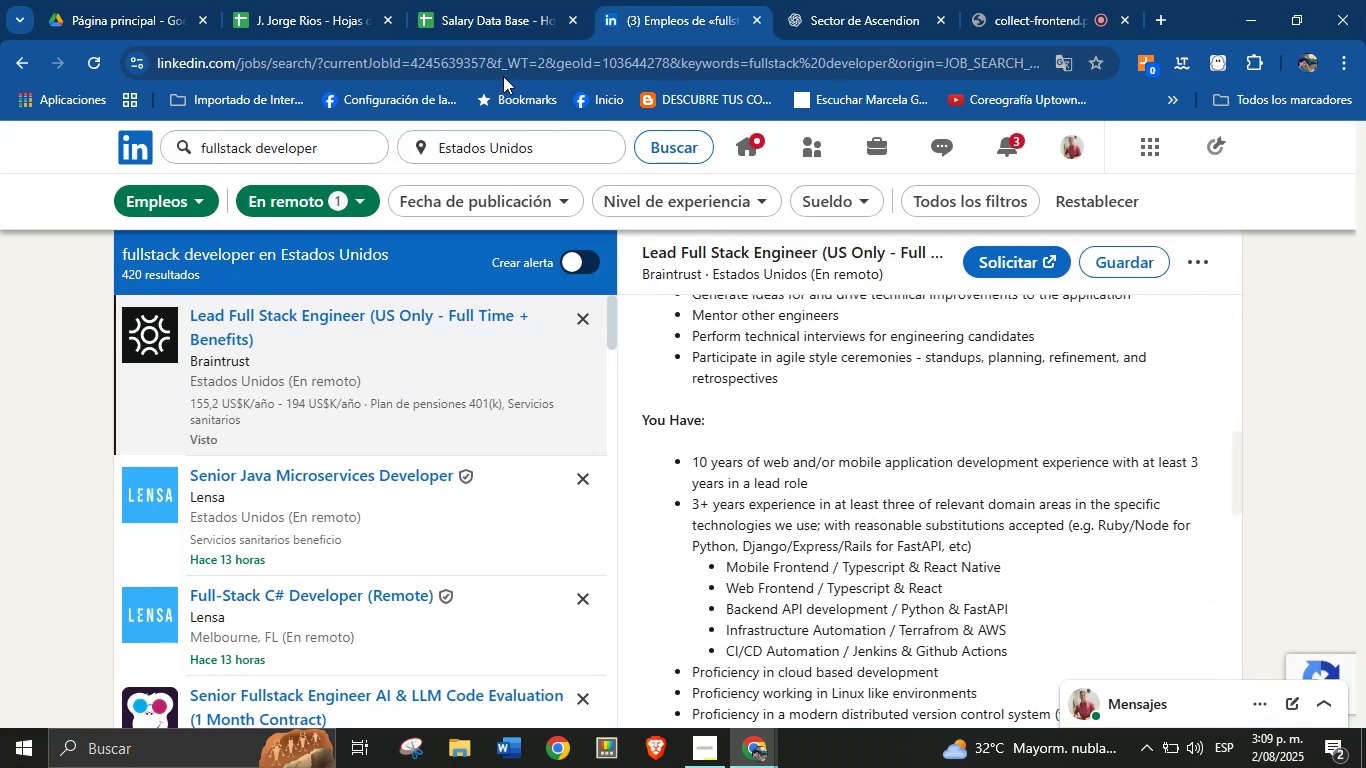 
left_click([461, 0])
 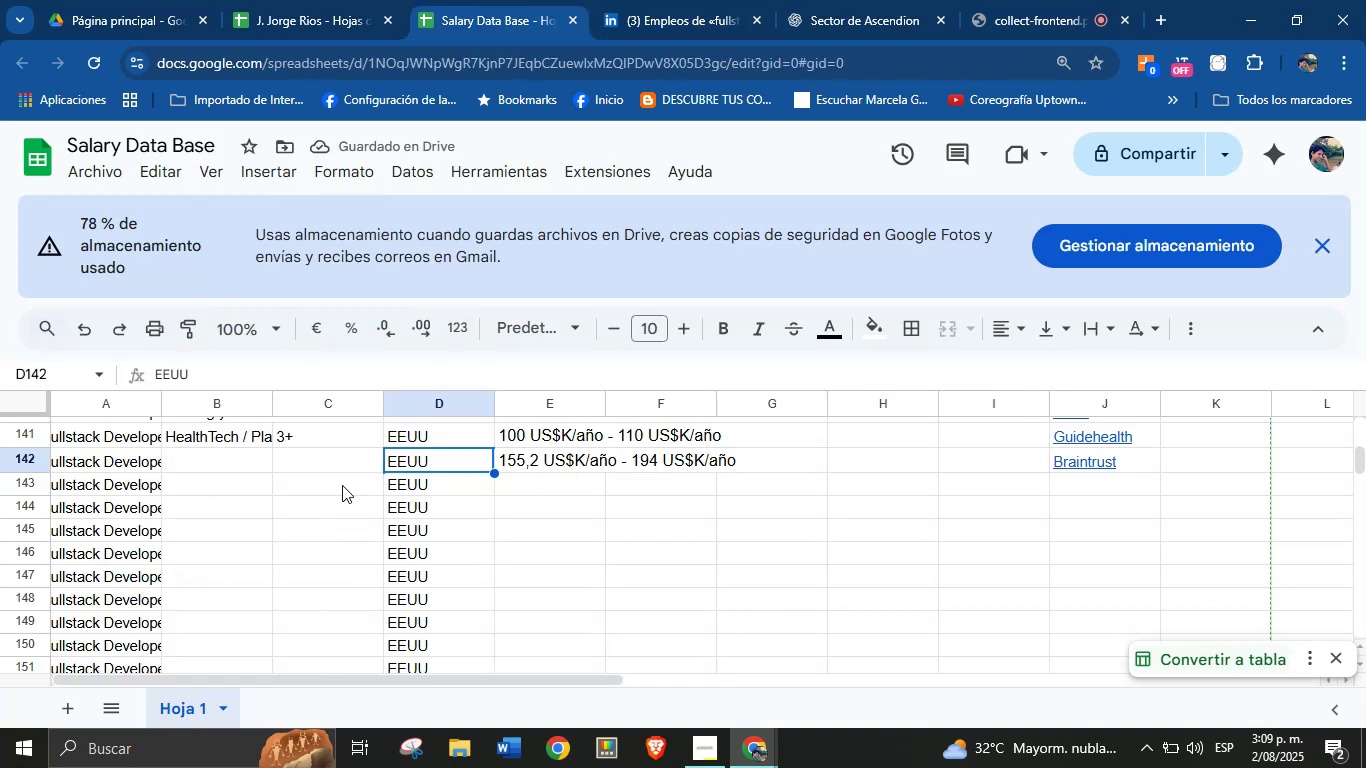 
left_click([342, 468])
 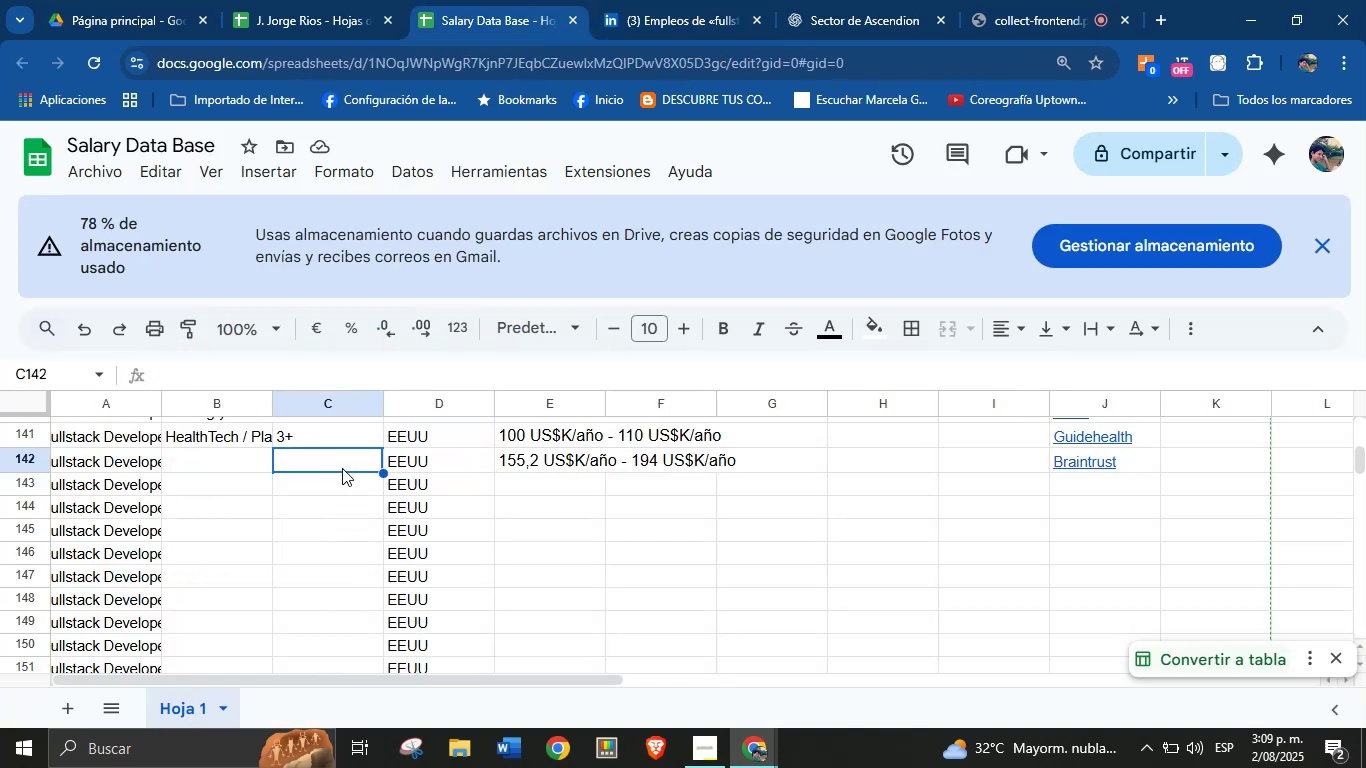 
type(10=)
 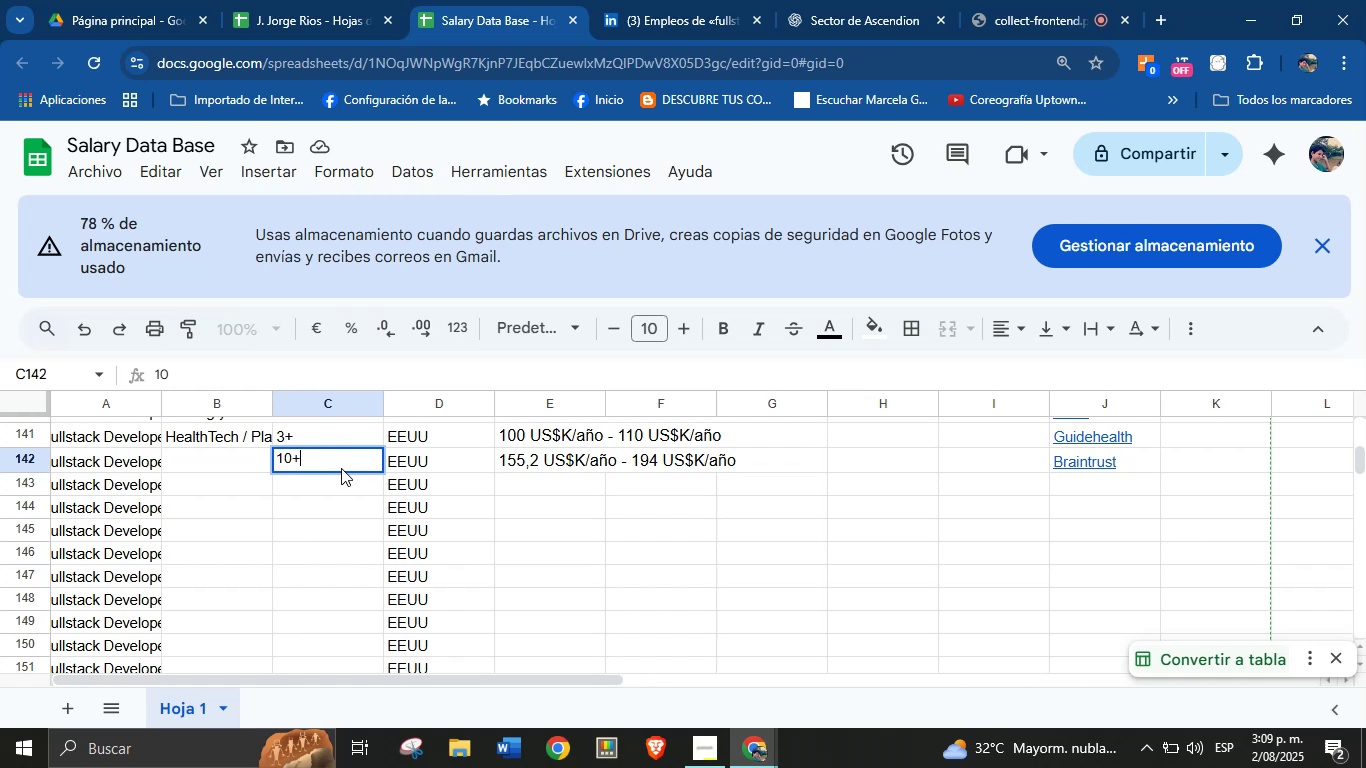 
key(Enter)
 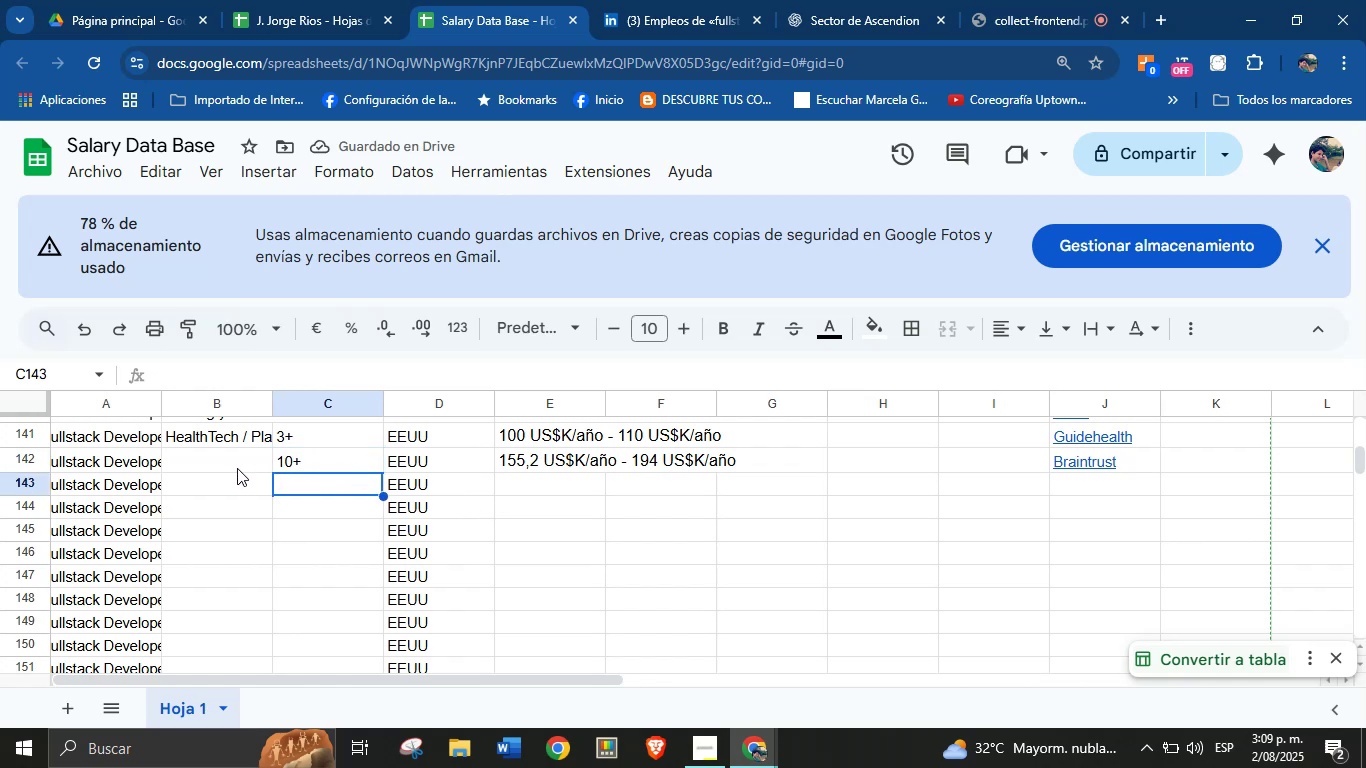 
left_click([623, 1])
 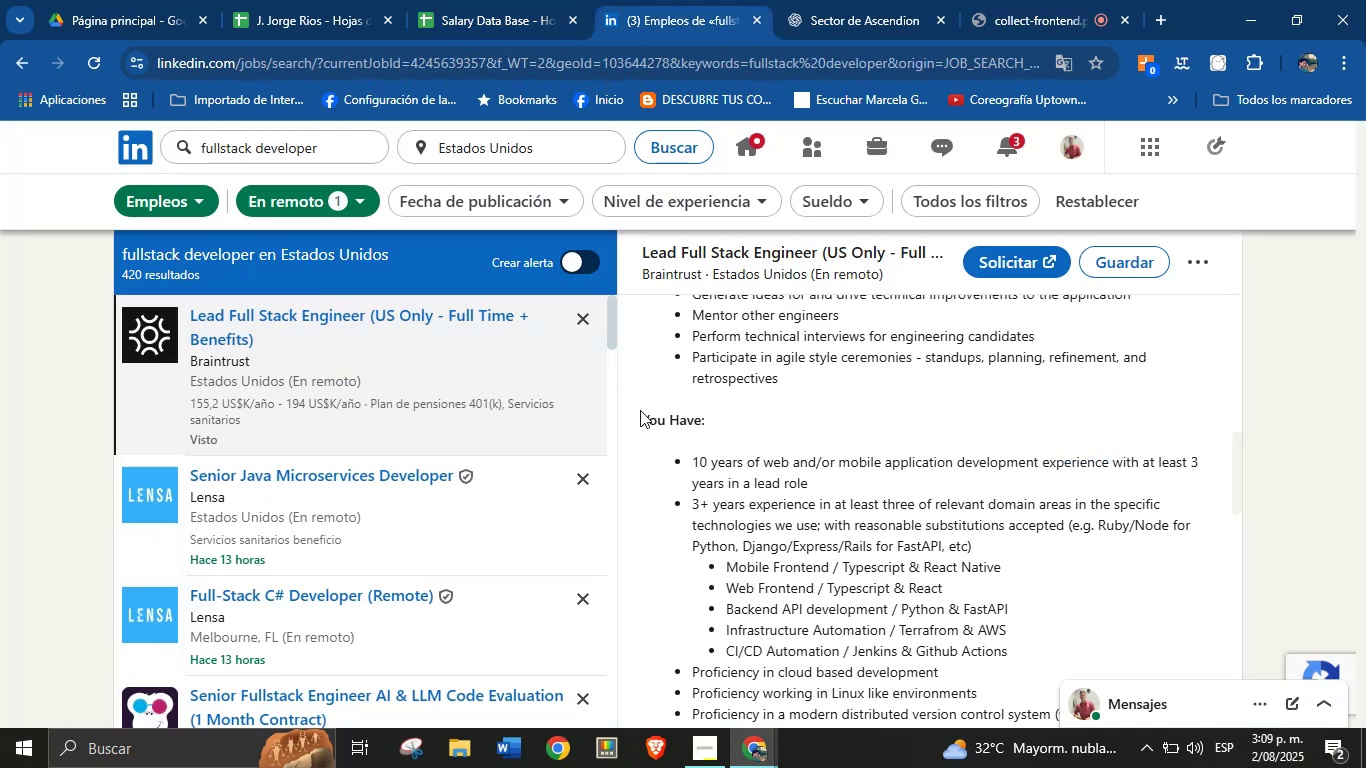 
scroll: coordinate [786, 479], scroll_direction: down, amount: 6.0
 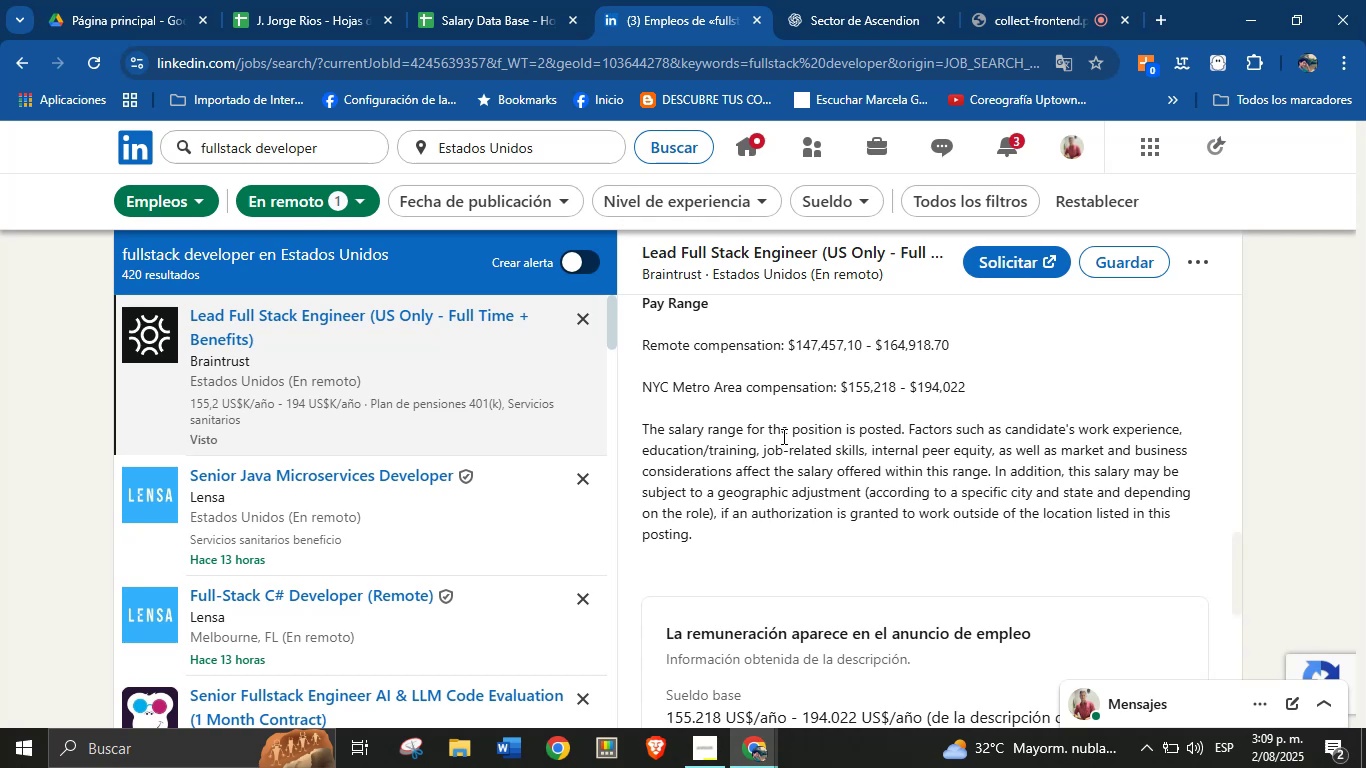 
wait(6.78)
 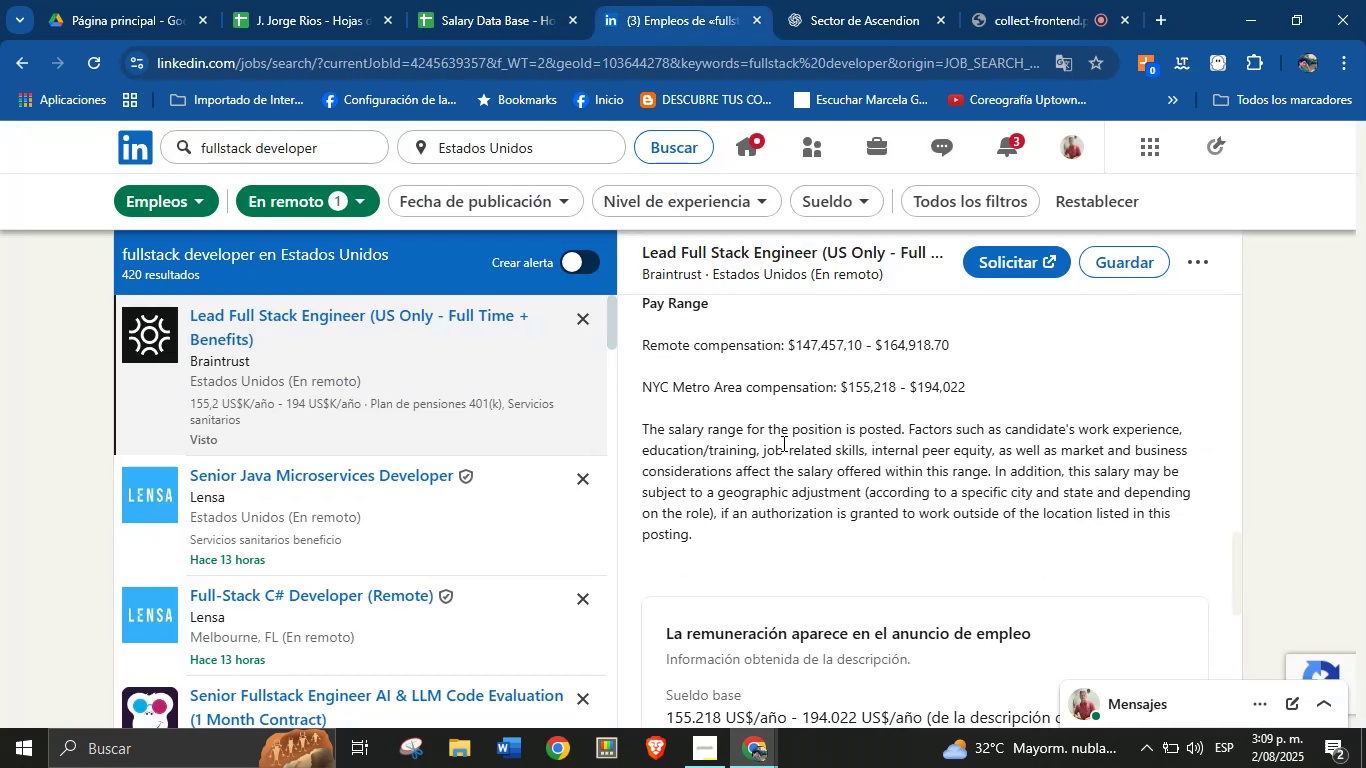 
left_click([506, 0])
 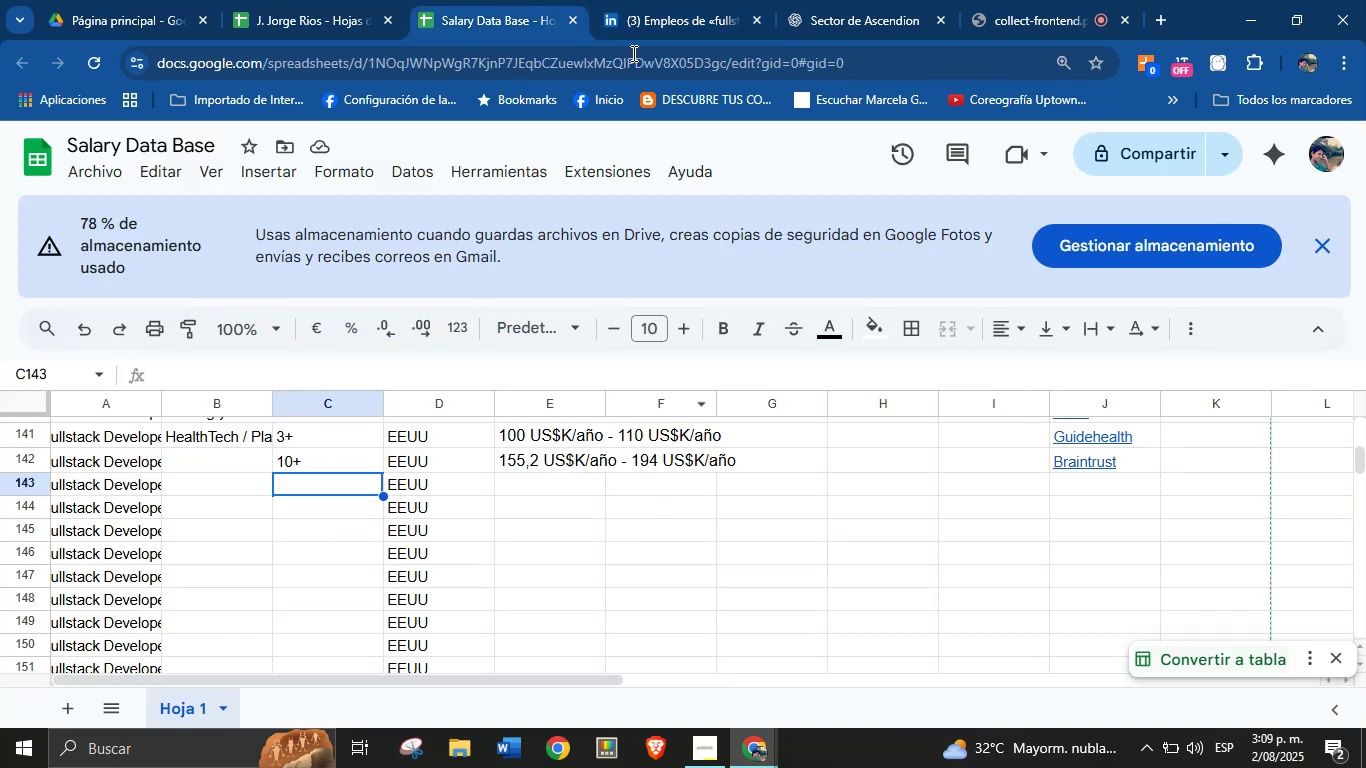 
left_click([656, 12])
 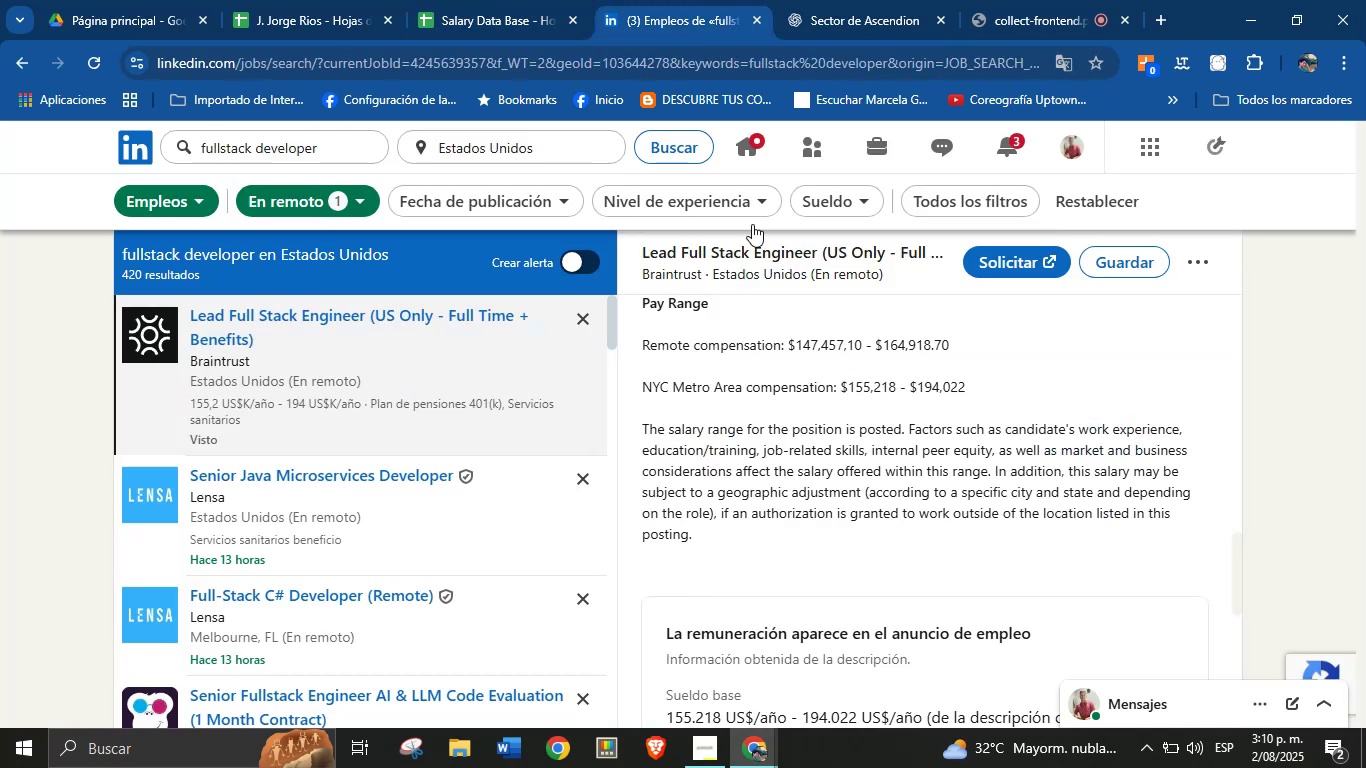 
scroll: coordinate [854, 544], scroll_direction: up, amount: 1.0
 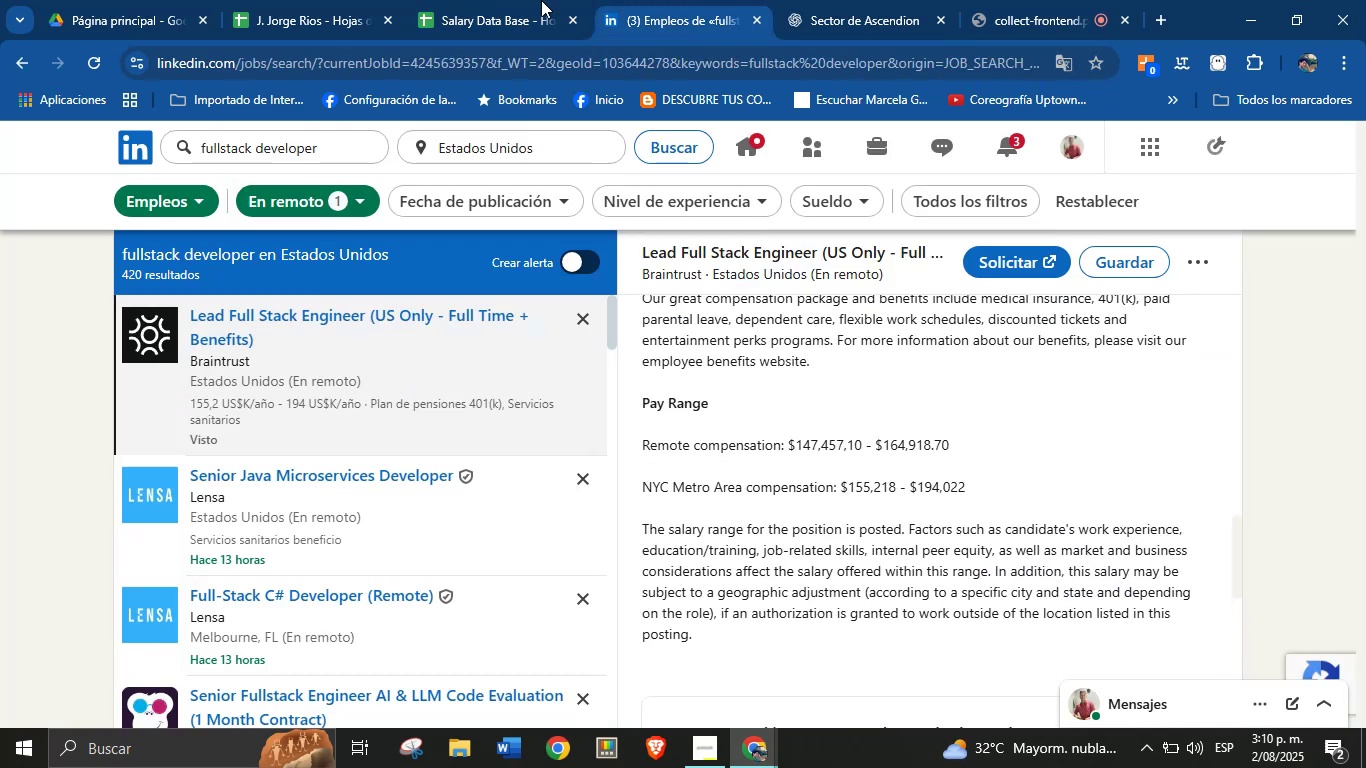 
left_click([518, 0])
 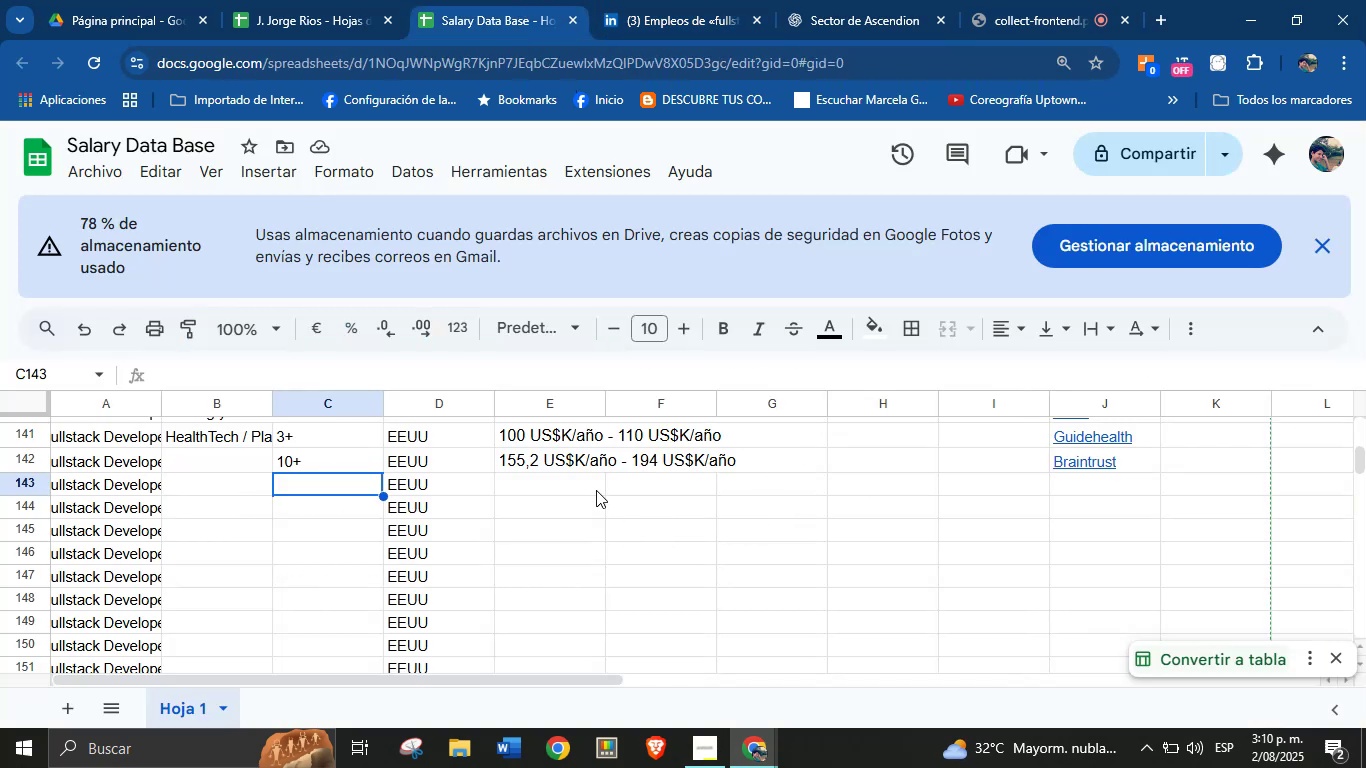 
left_click([666, 0])
 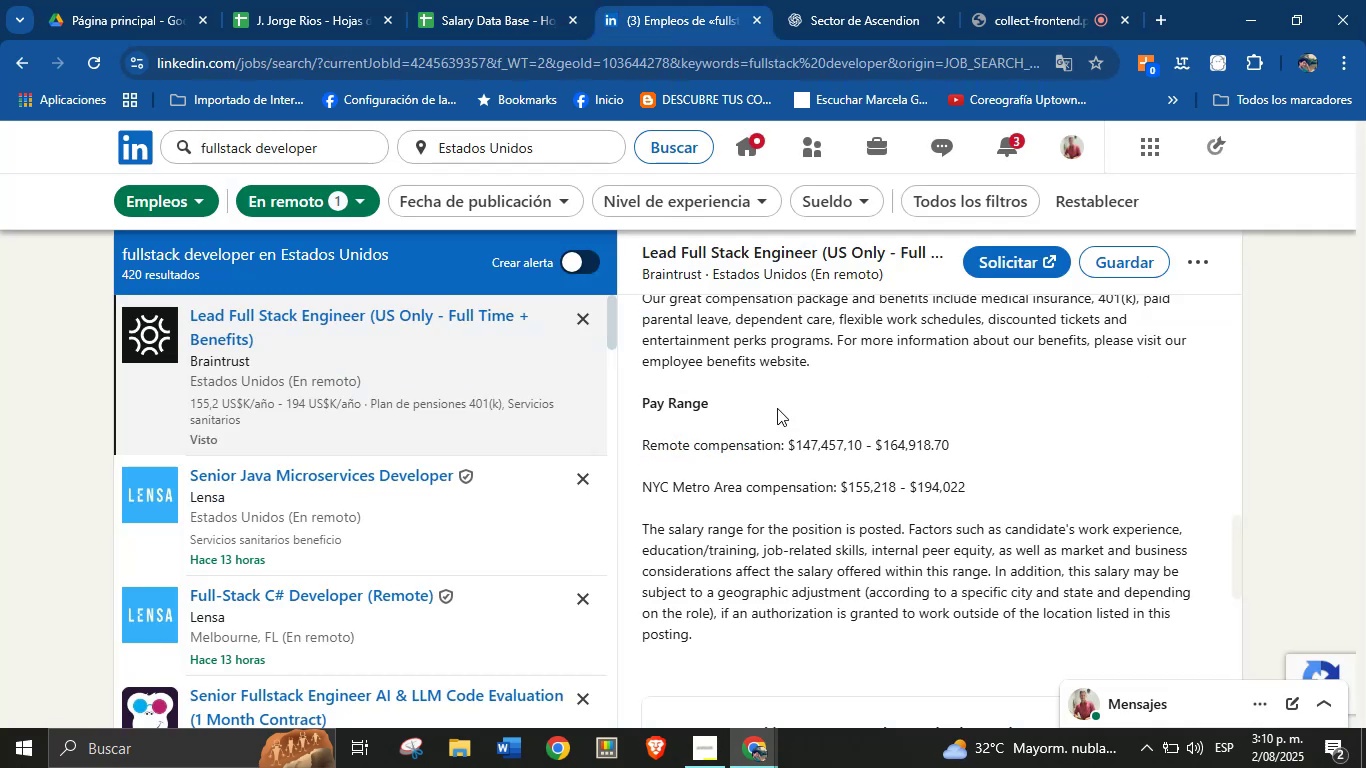 
scroll: coordinate [783, 367], scroll_direction: up, amount: 17.0
 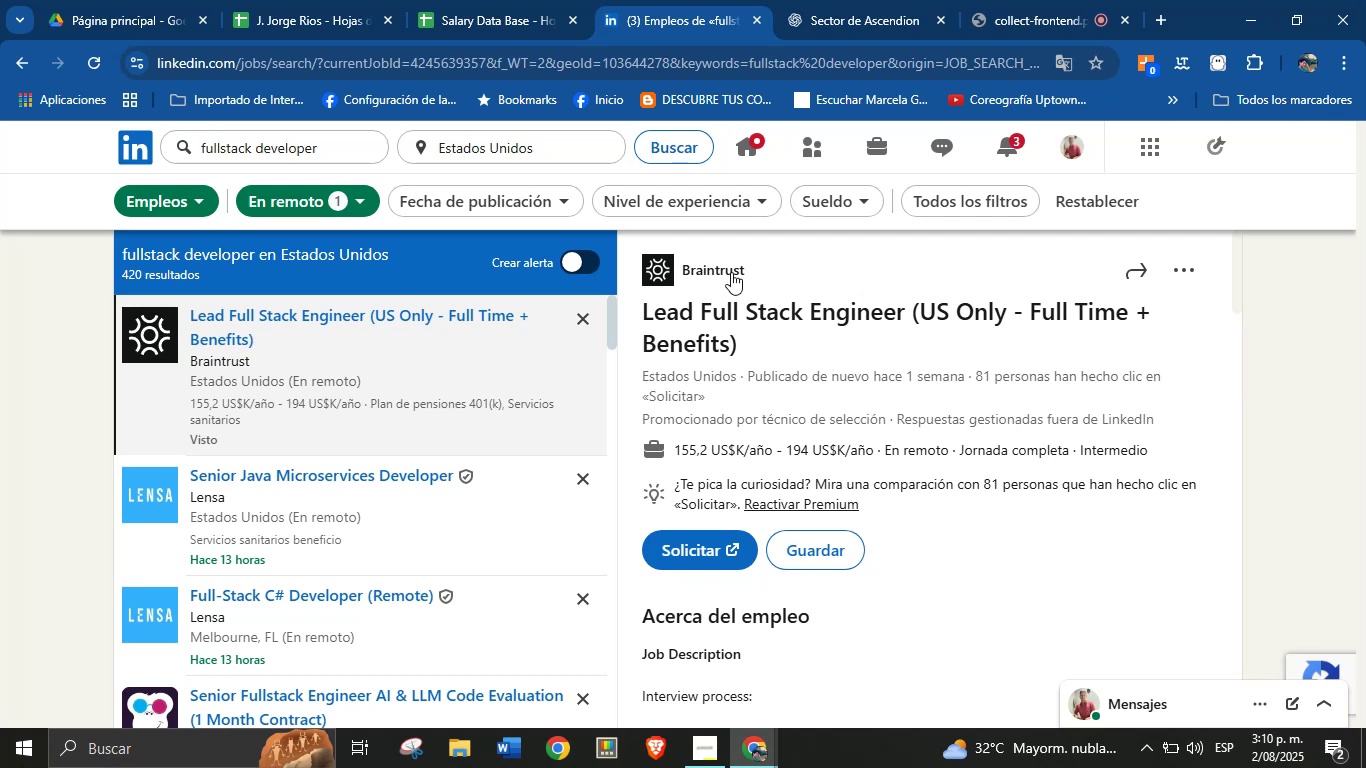 
right_click([730, 271])
 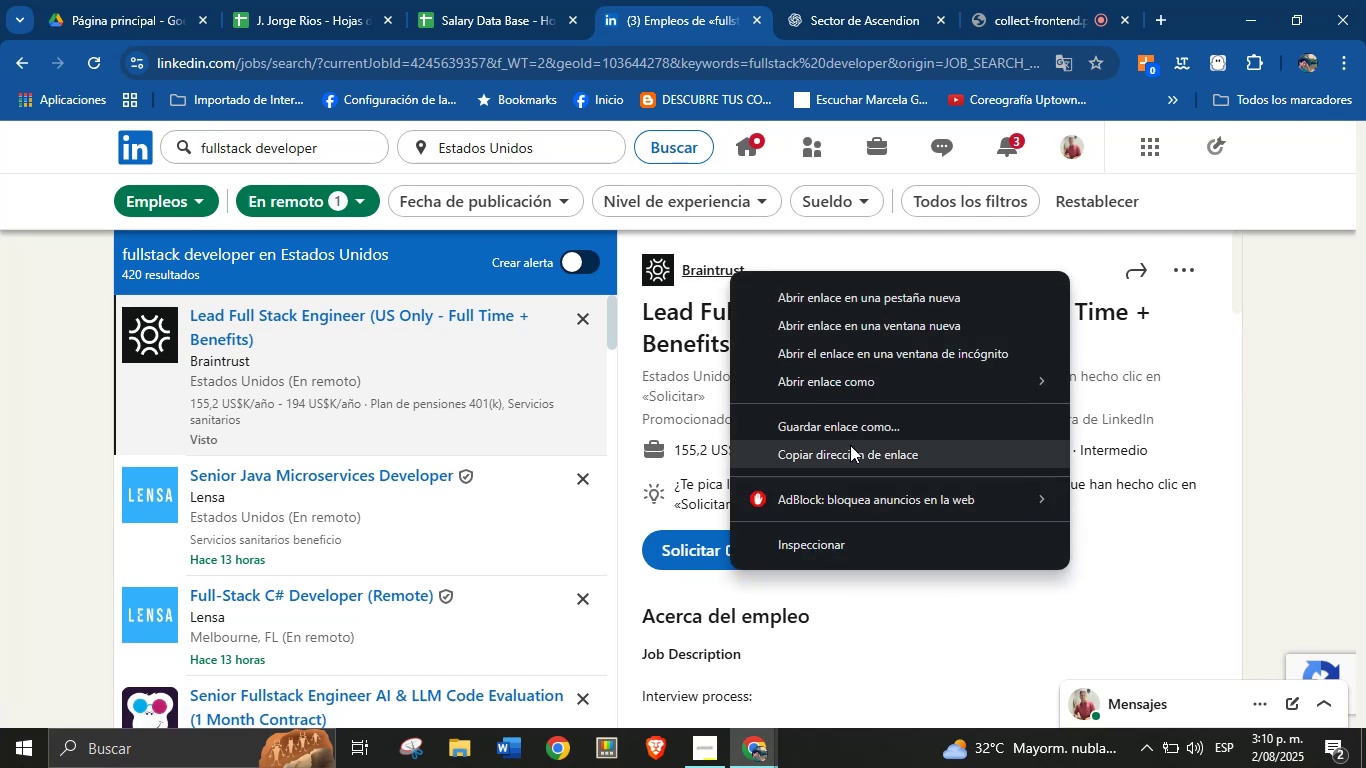 
left_click([851, 445])
 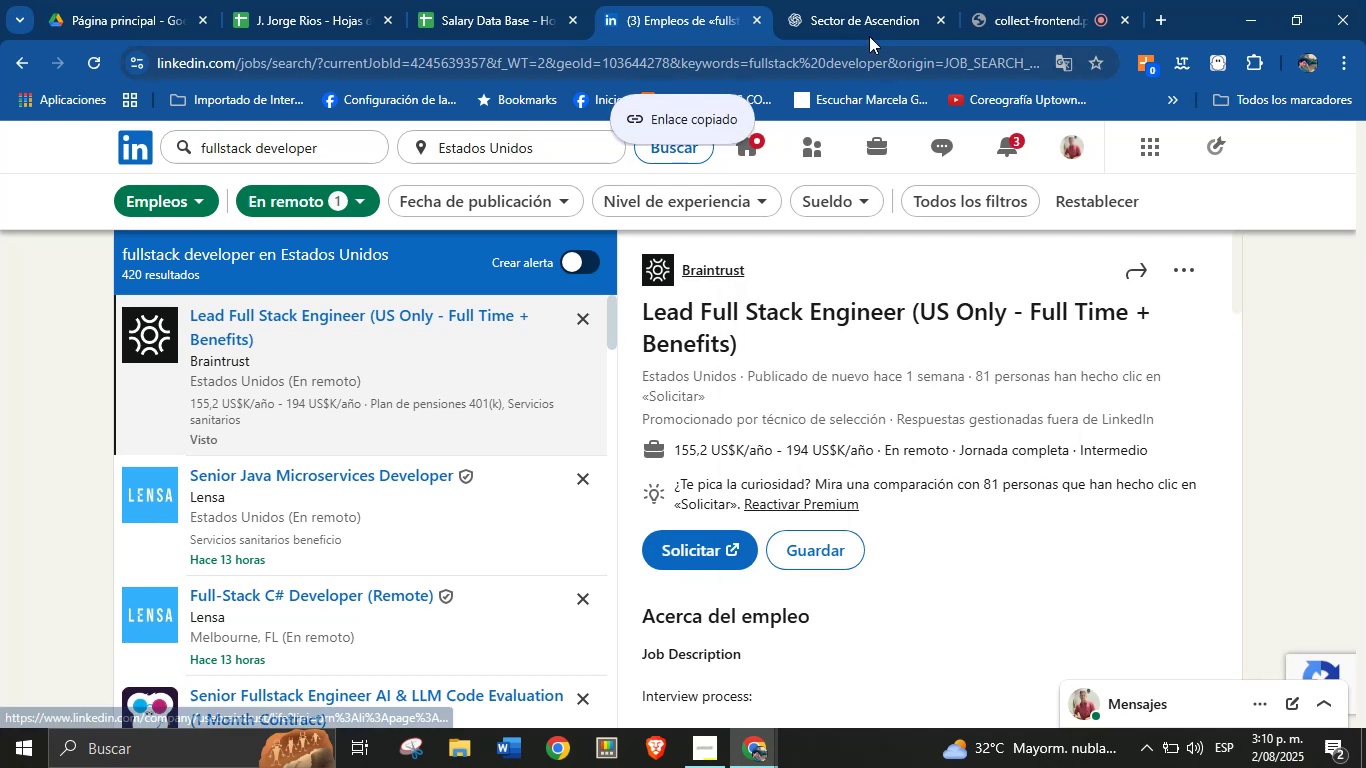 
left_click([860, 14])
 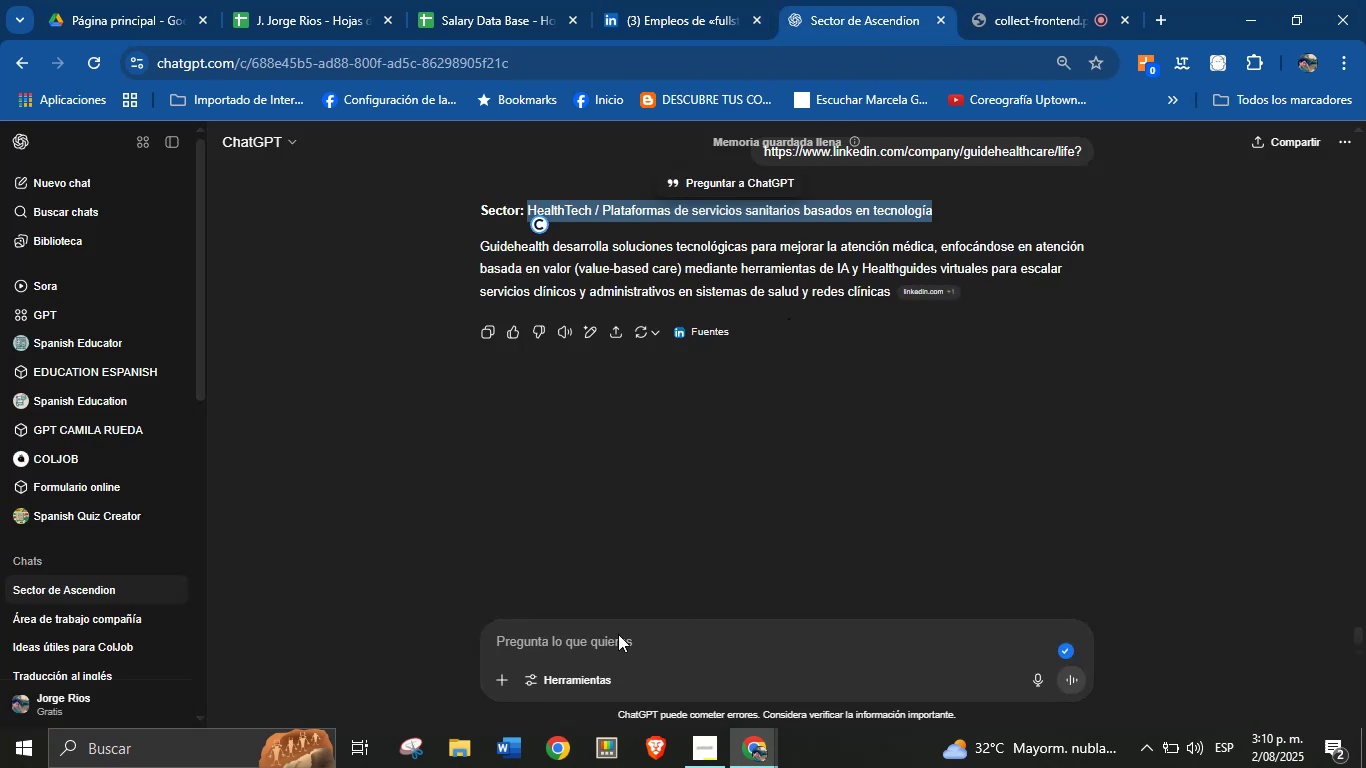 
left_click([584, 644])
 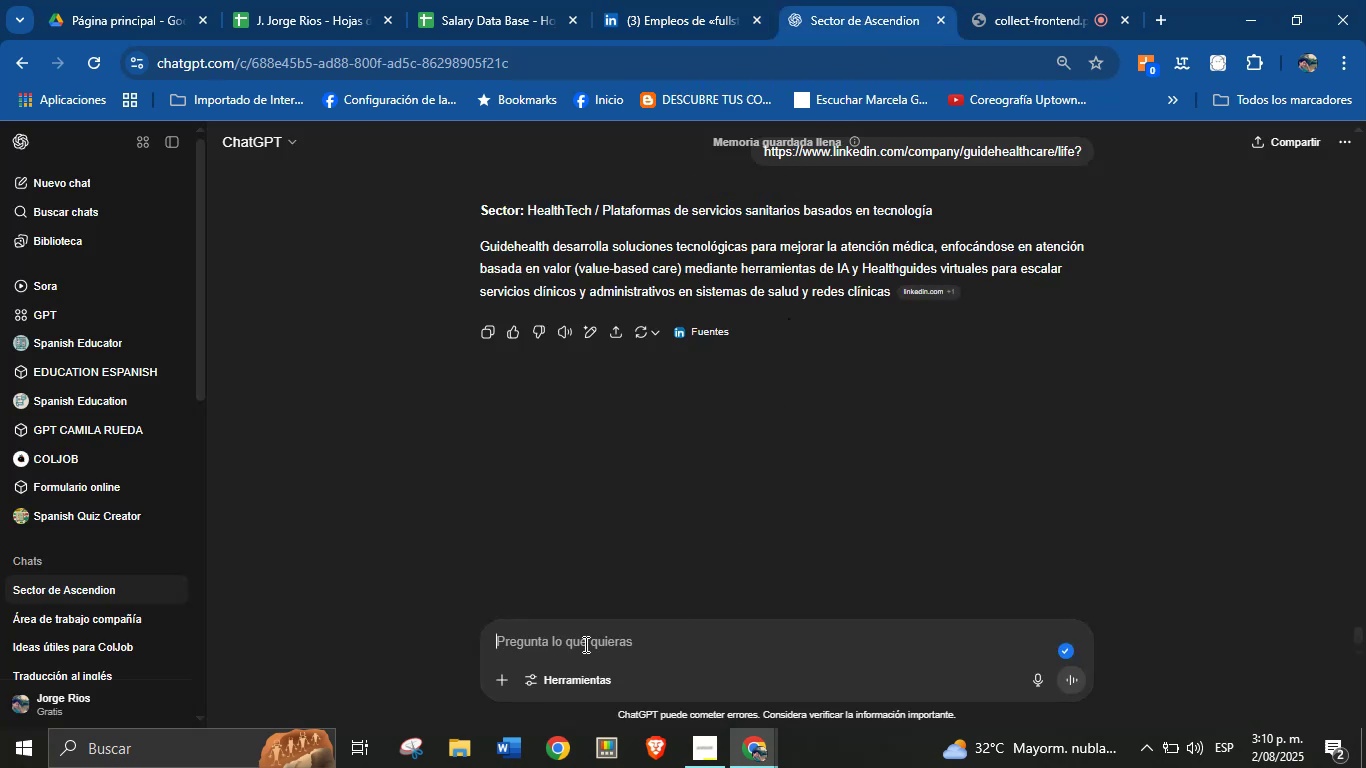 
hold_key(key=ControlLeft, duration=0.35)
 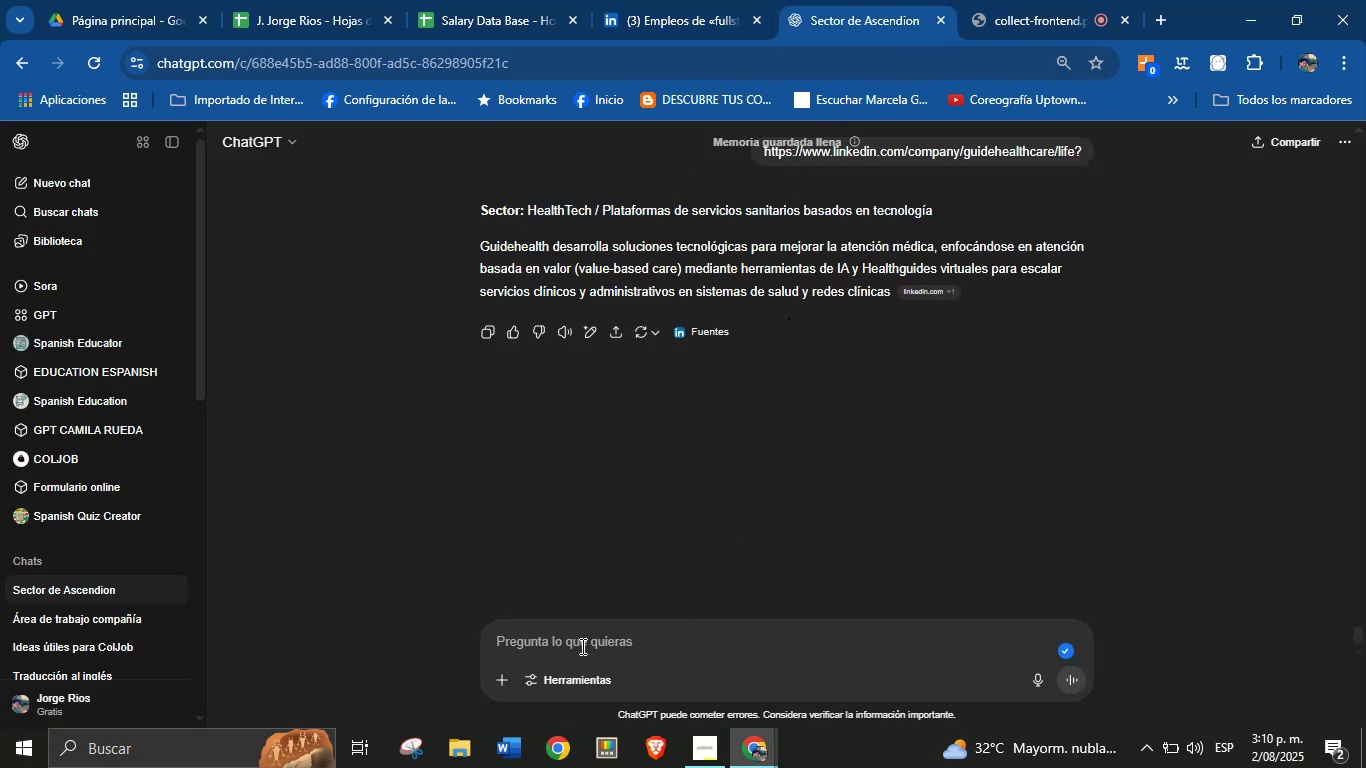 
key(Control+ControlLeft)
 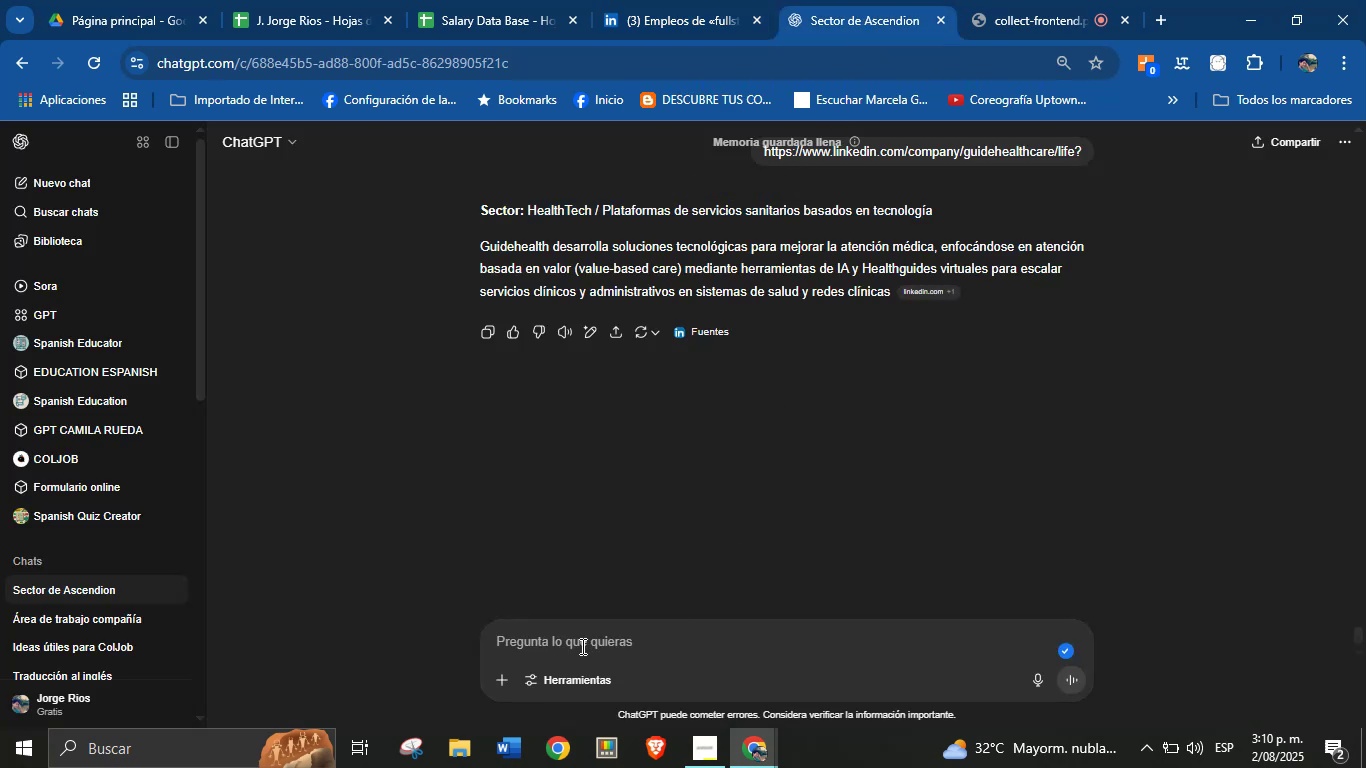 
key(Control+V)
 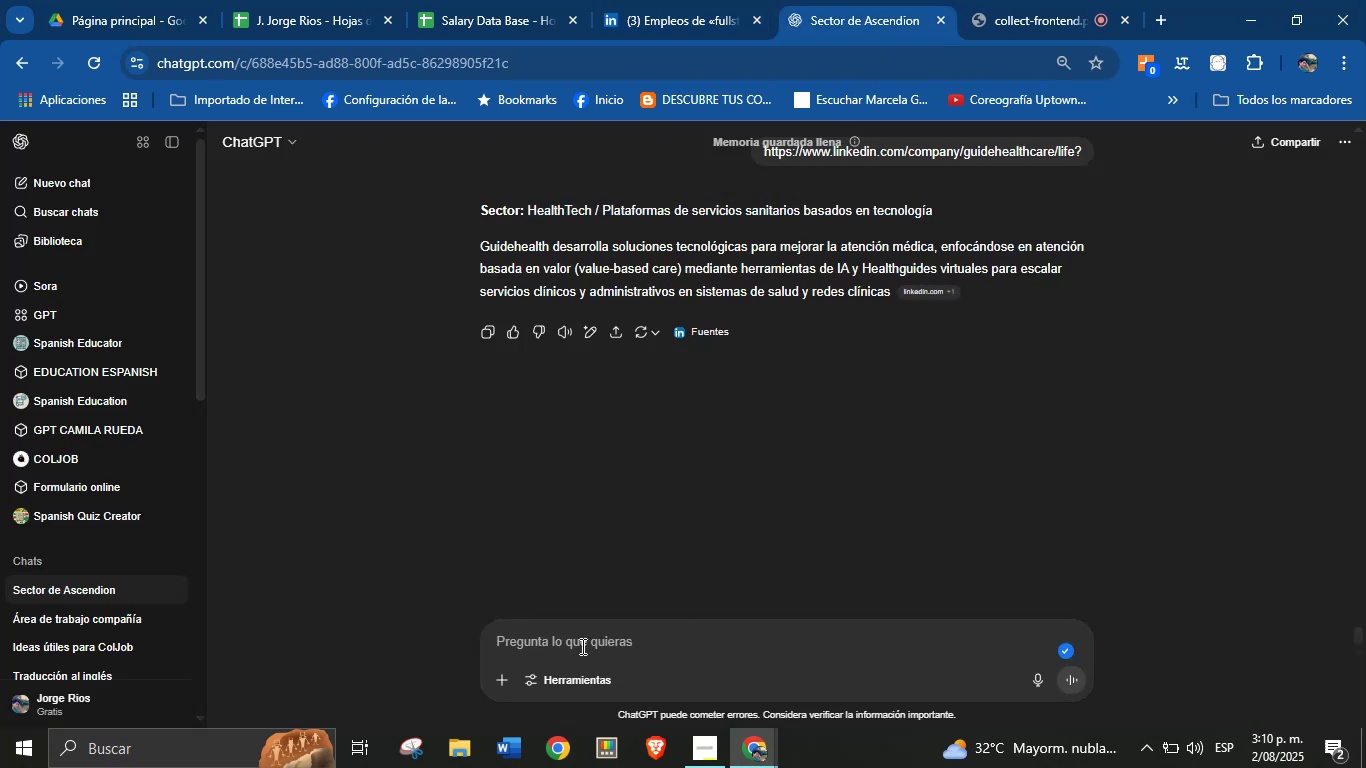 
key(Break)
 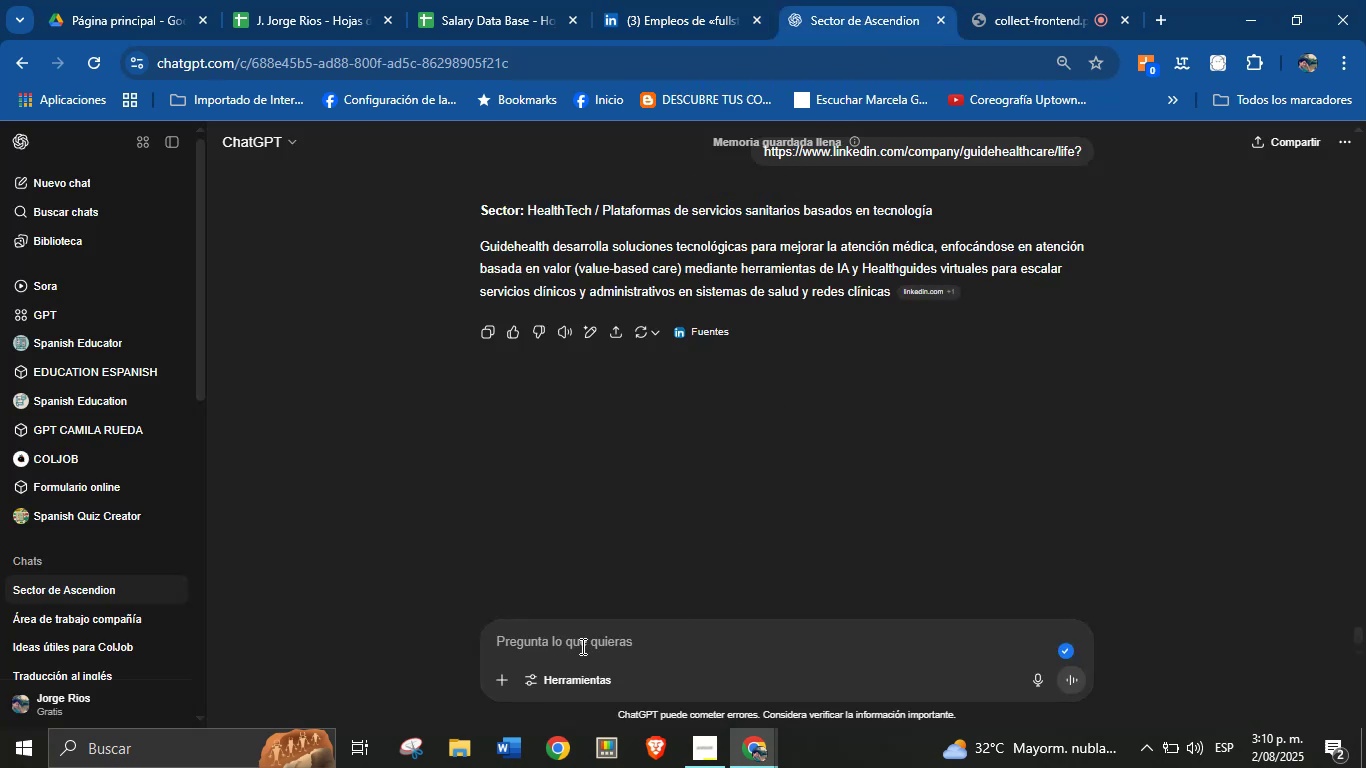 
key(Enter)
 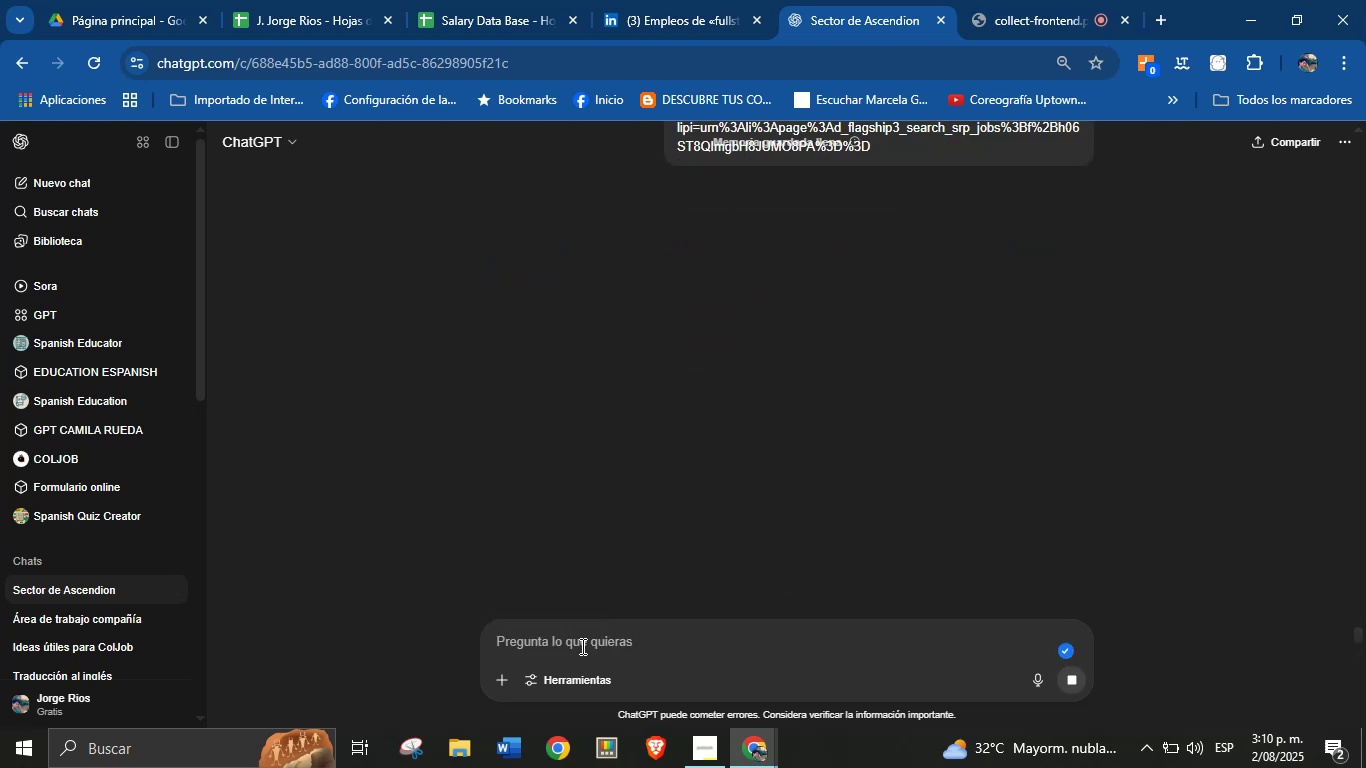 
wait(11.37)
 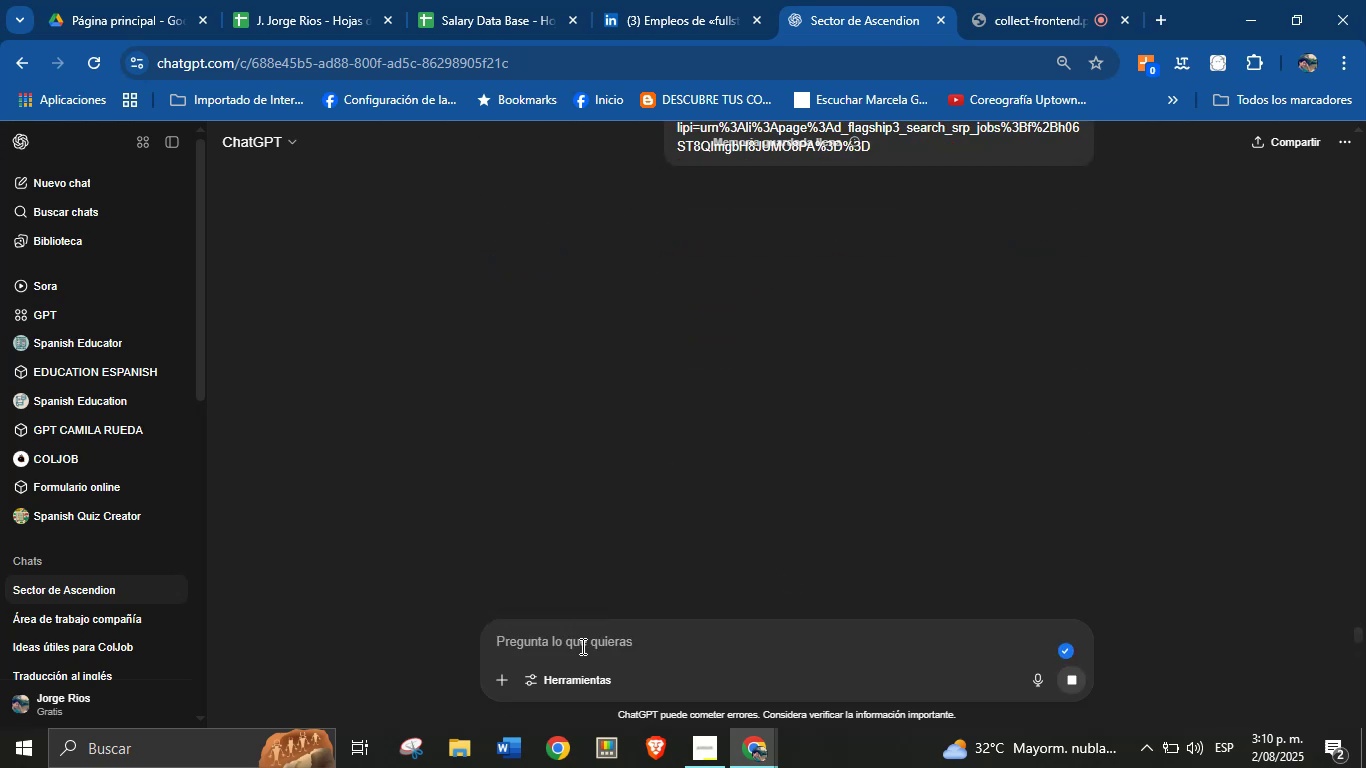 
left_click([803, 467])
 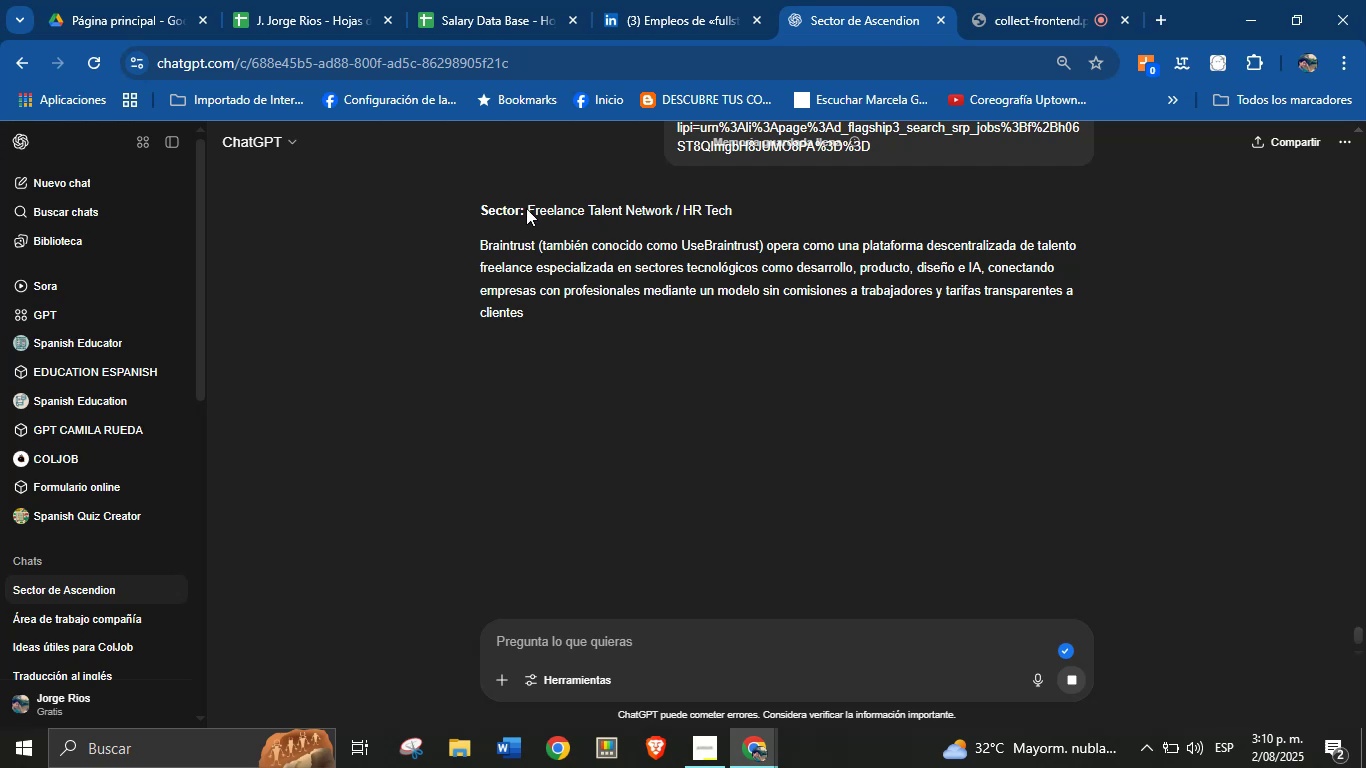 
wait(18.11)
 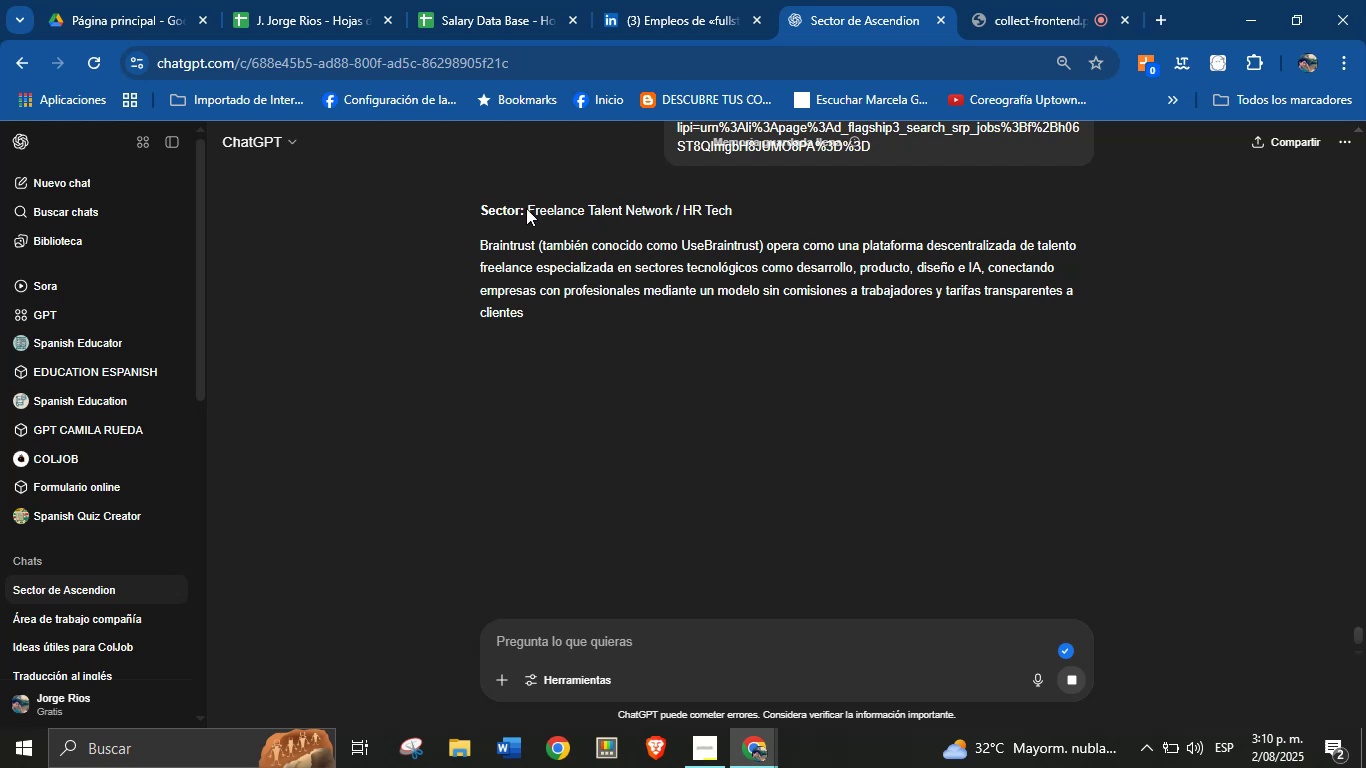 
key(Control+C)
 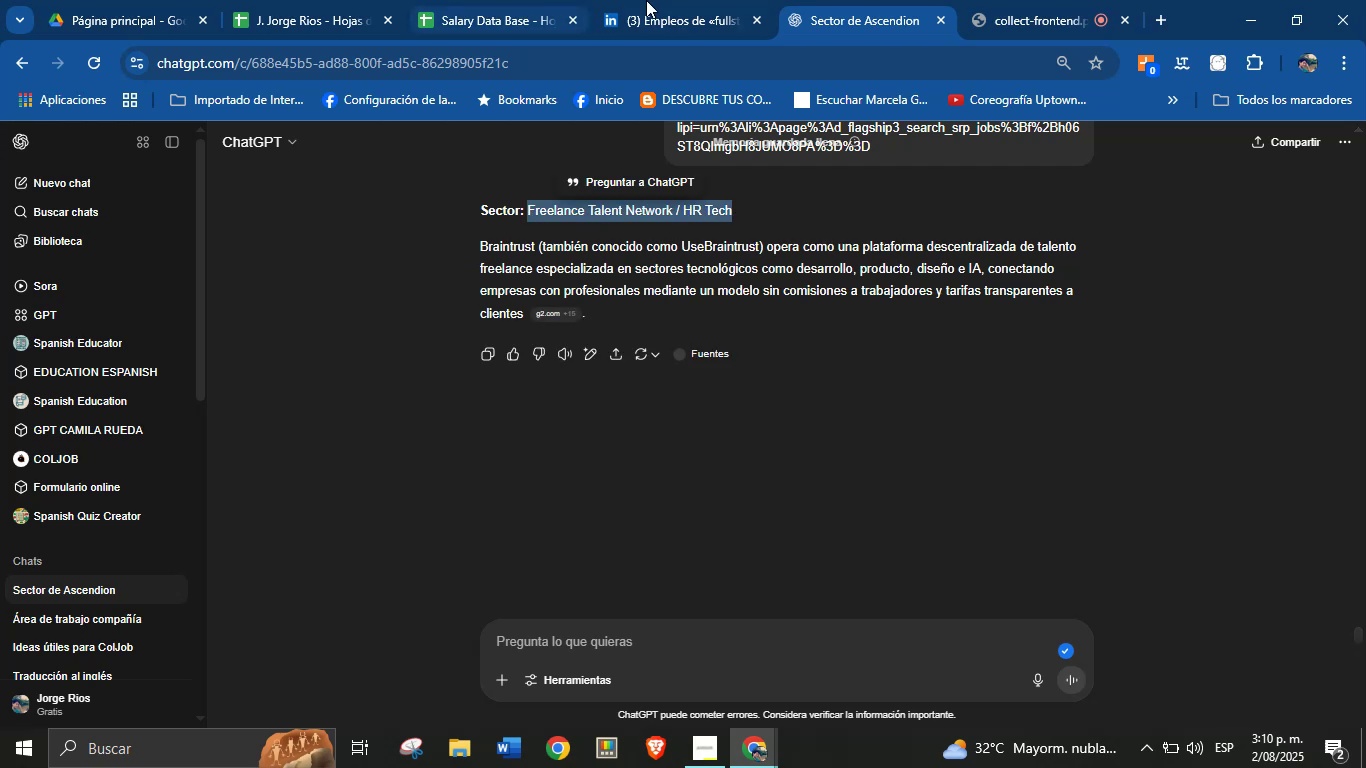 
left_click([675, 0])
 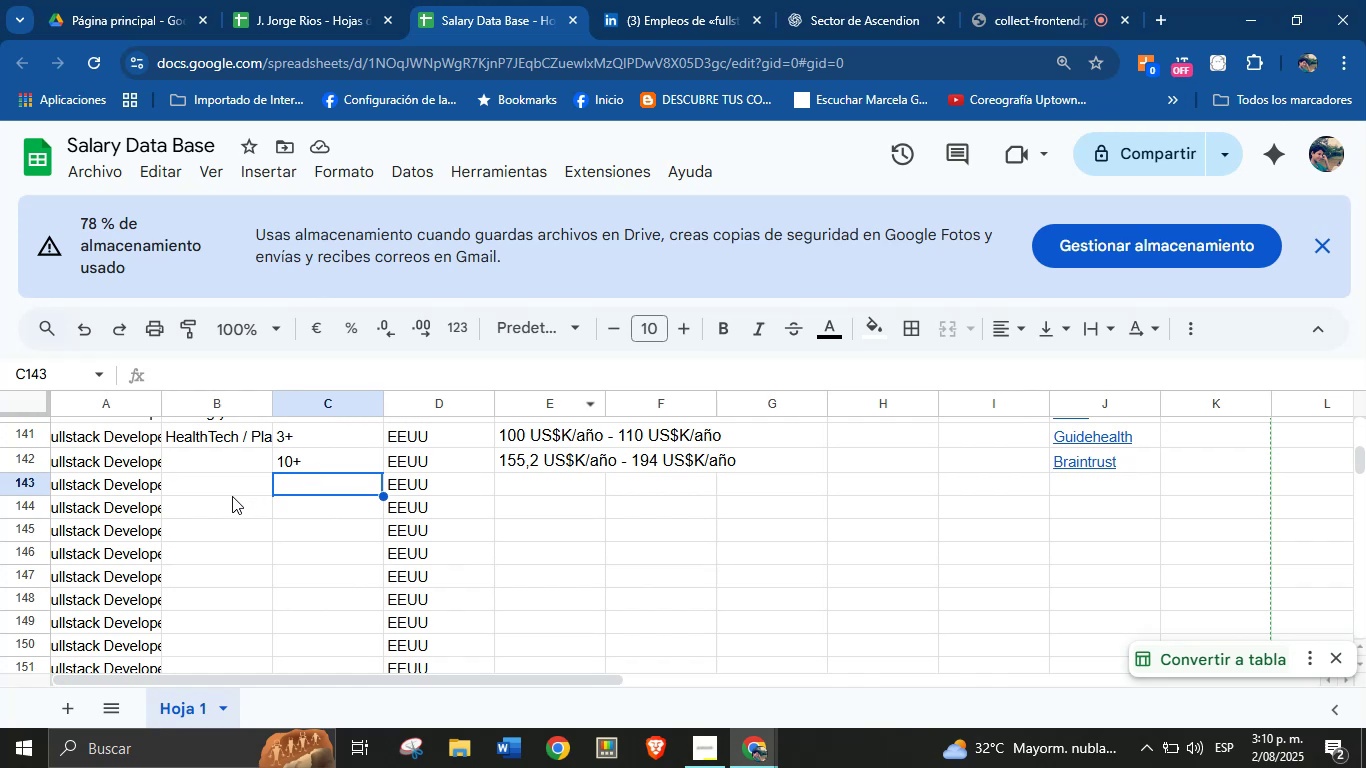 
left_click([235, 462])
 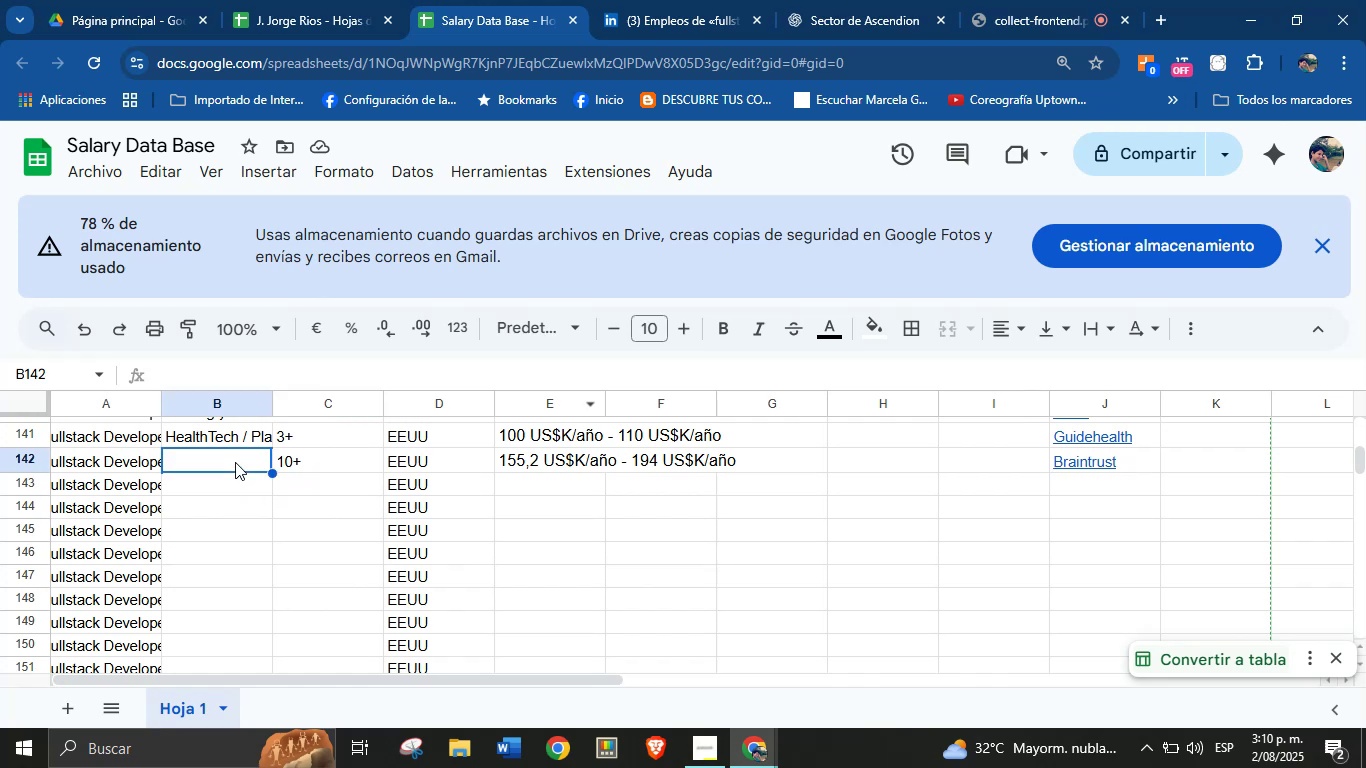 
key(Control+V)
 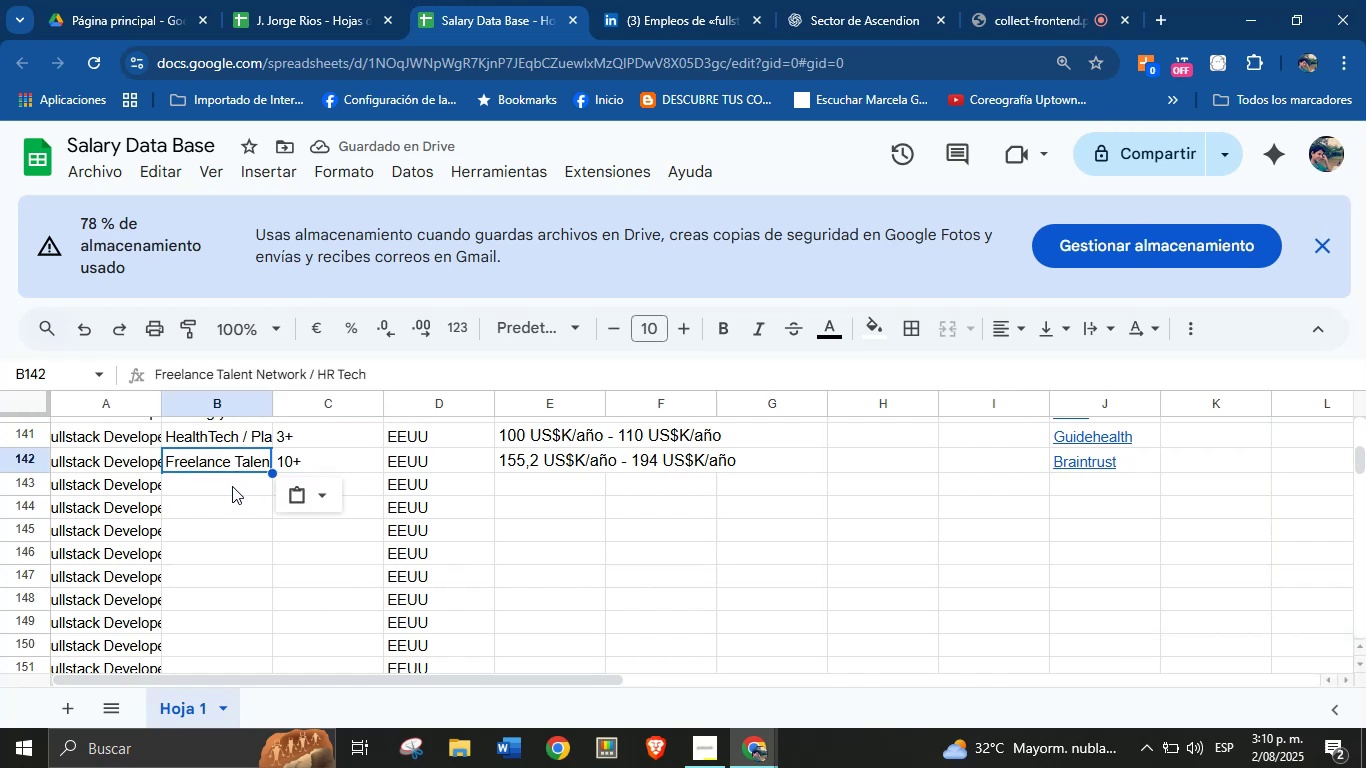 
left_click([231, 487])
 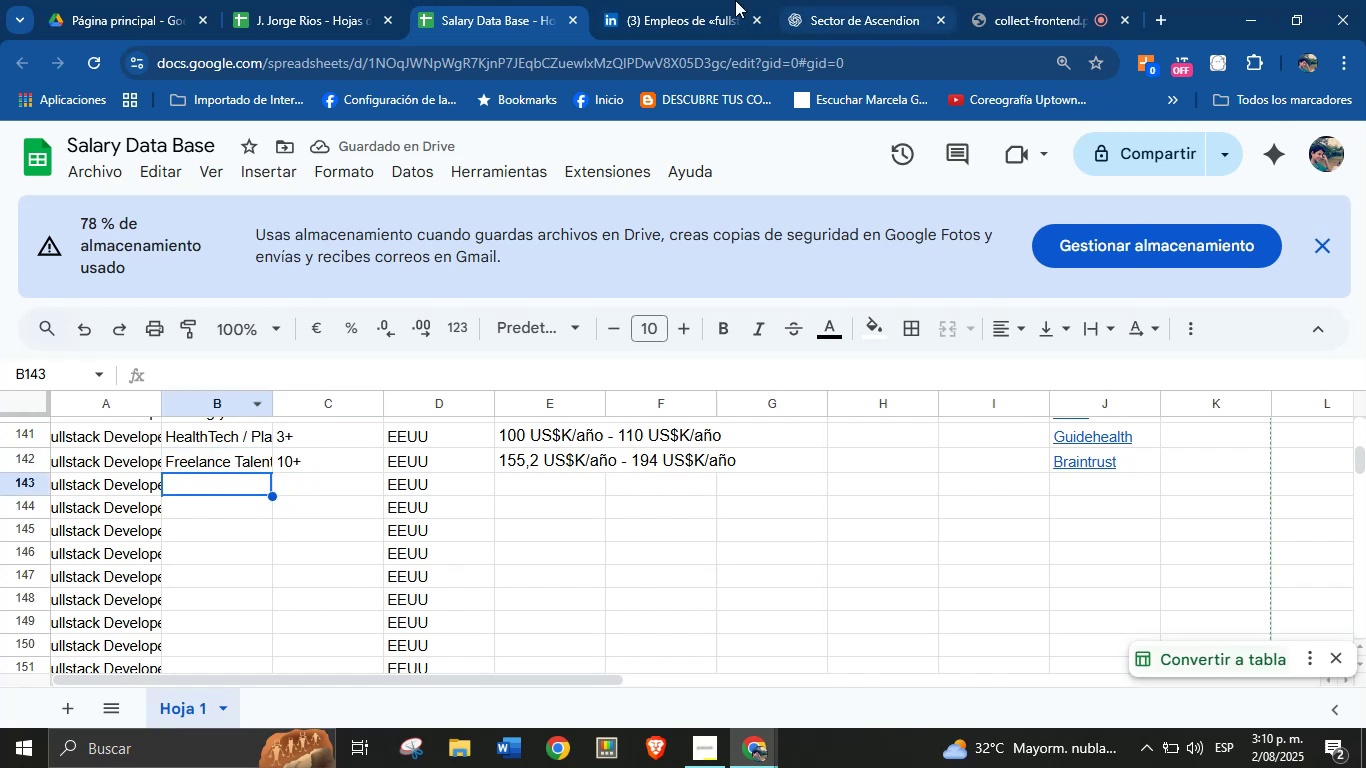 
left_click([668, 0])
 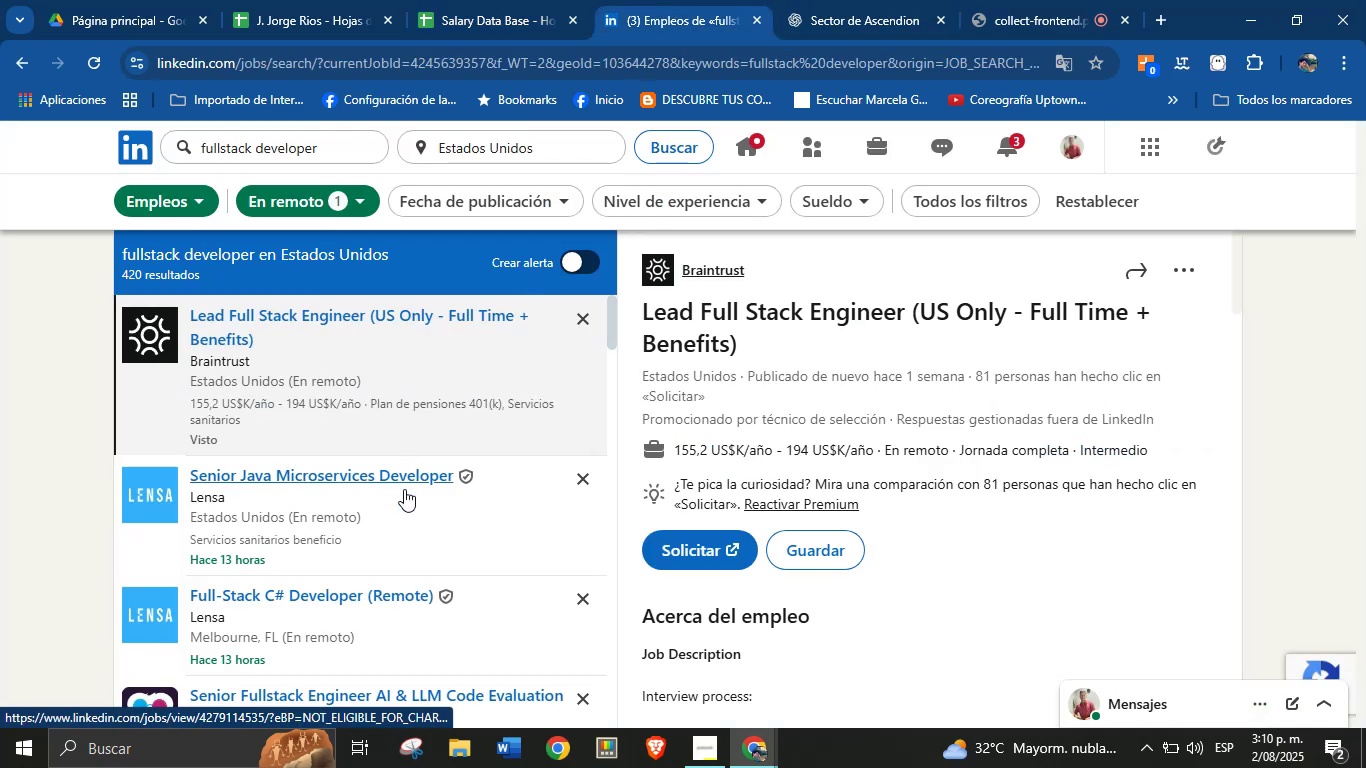 
scroll: coordinate [375, 479], scroll_direction: down, amount: 11.0
 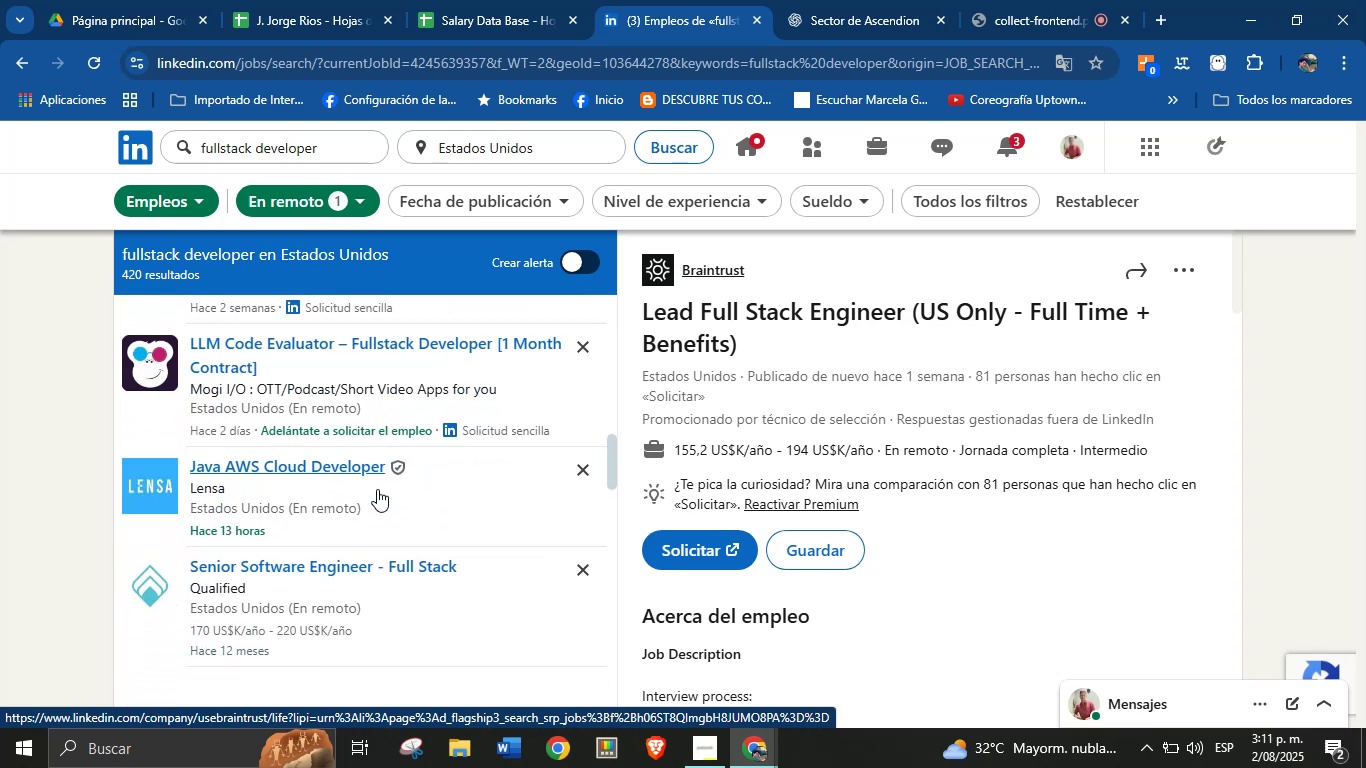 
scroll: coordinate [377, 489], scroll_direction: down, amount: 2.0
 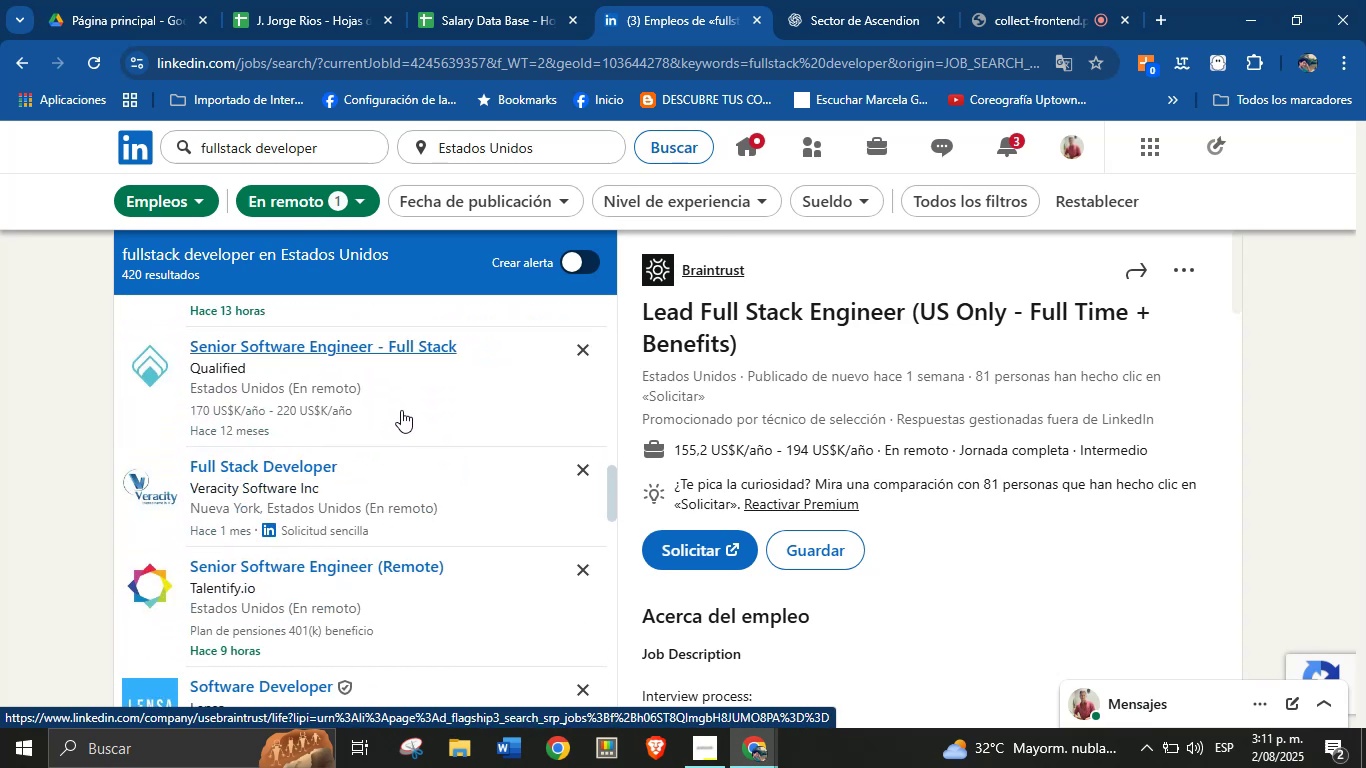 
left_click([402, 403])
 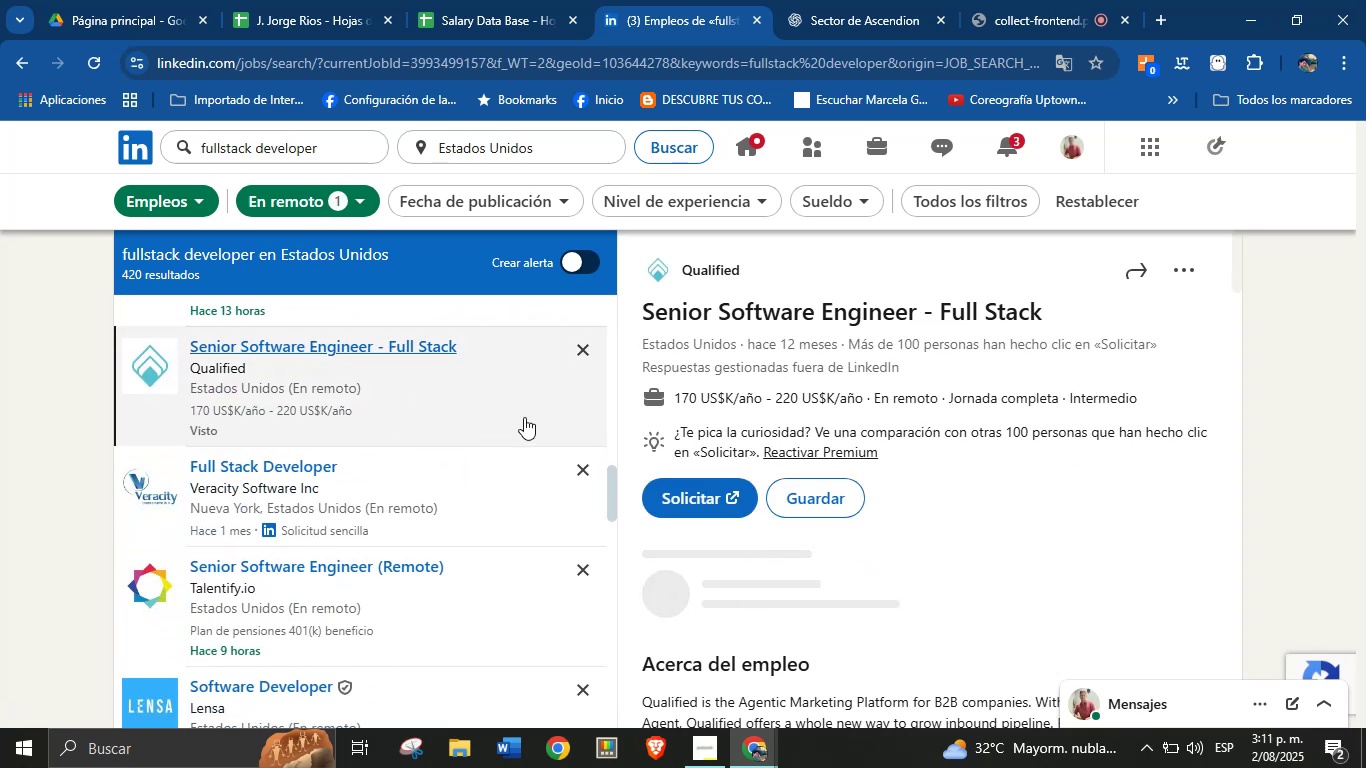 
wait(8.1)
 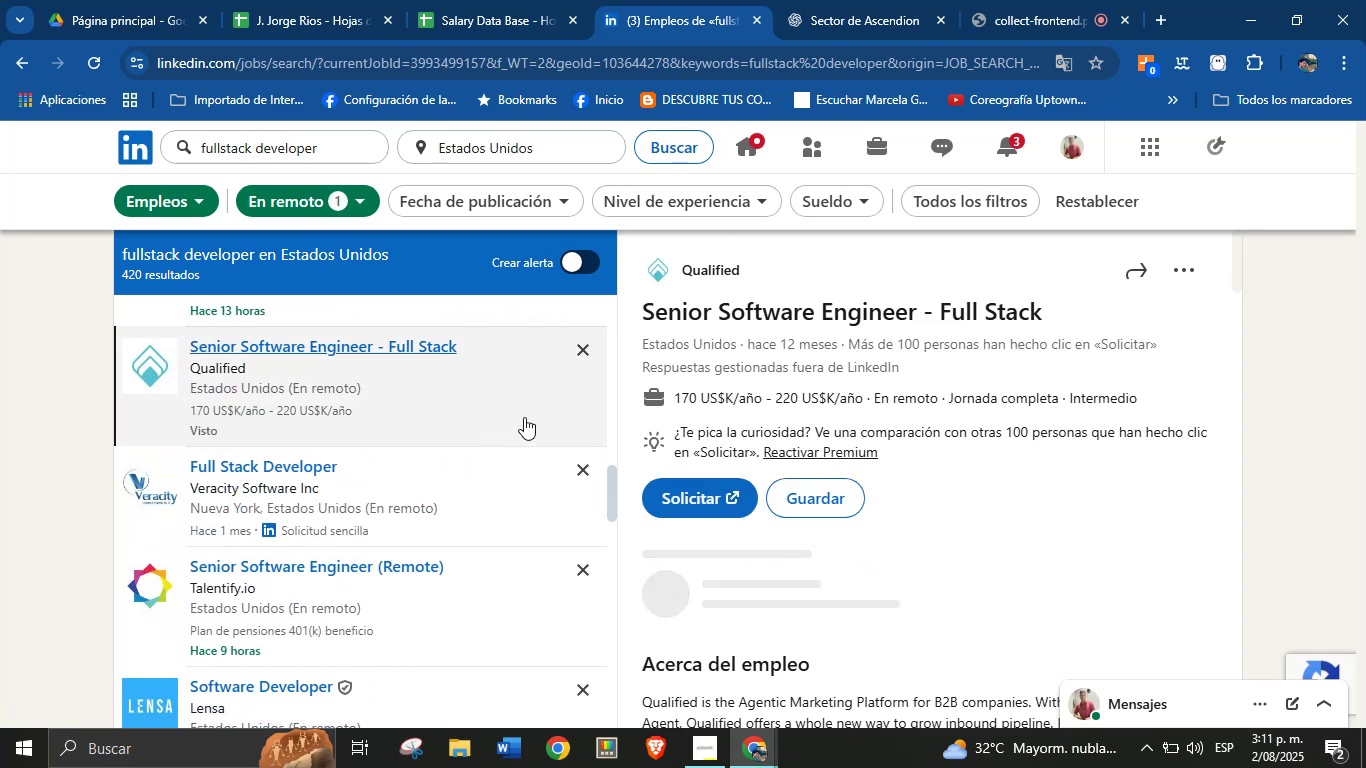 
key(Alt+AltLeft)
 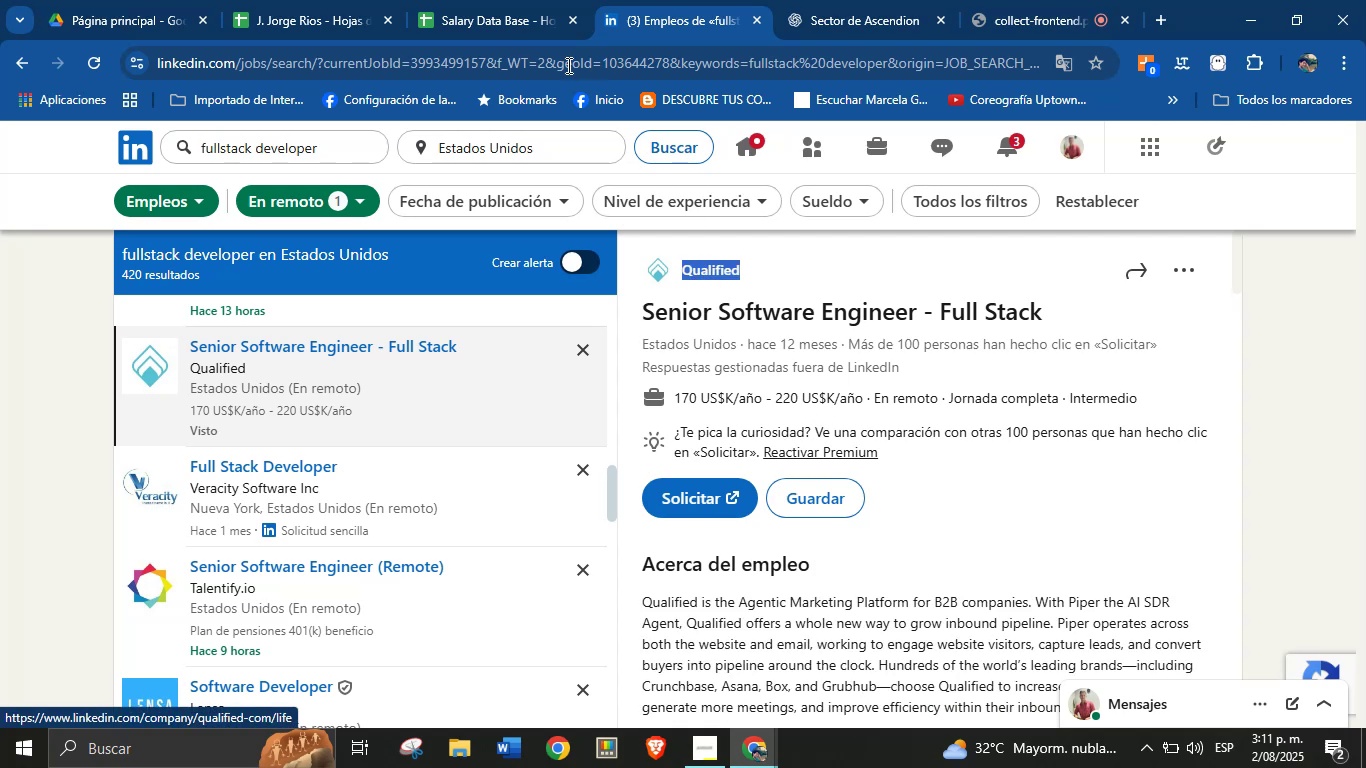 
key(Alt+Control+ControlLeft)
 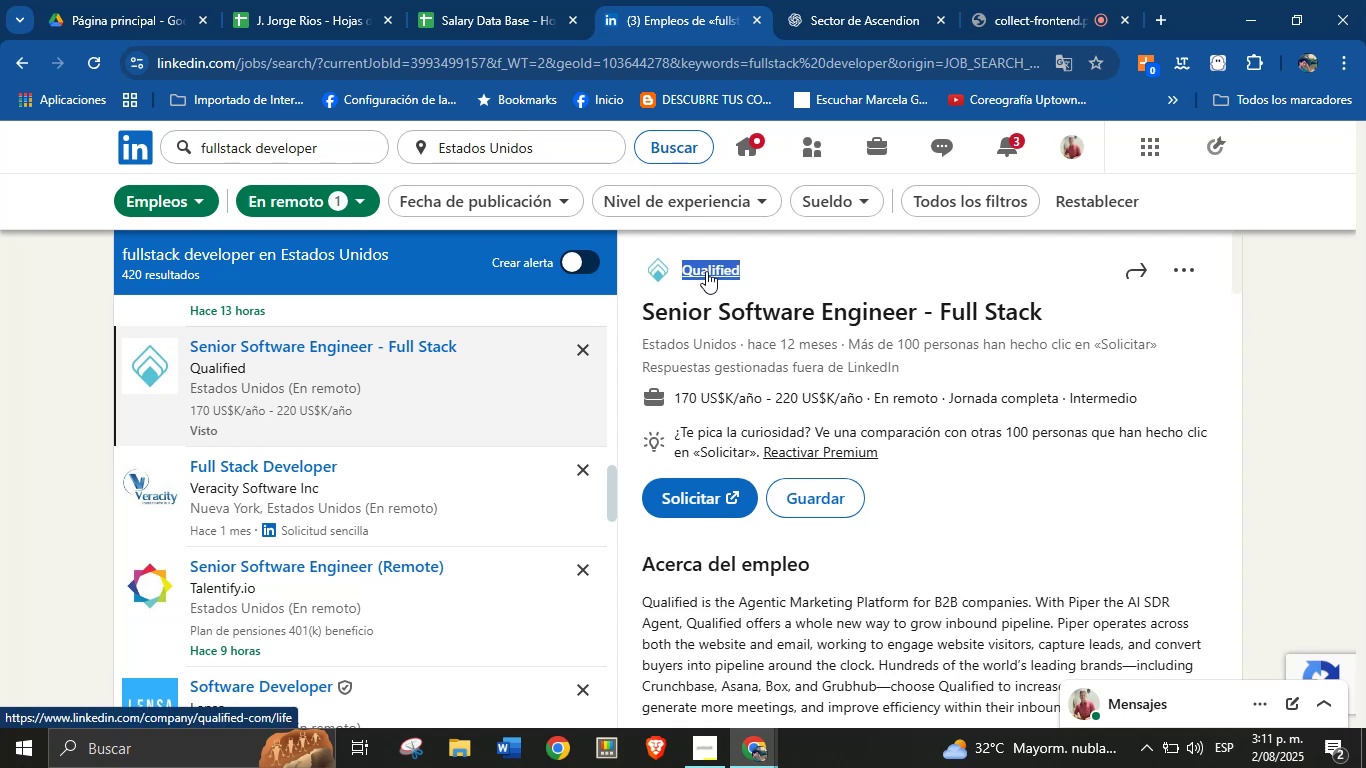 
key(Alt+Control+C)
 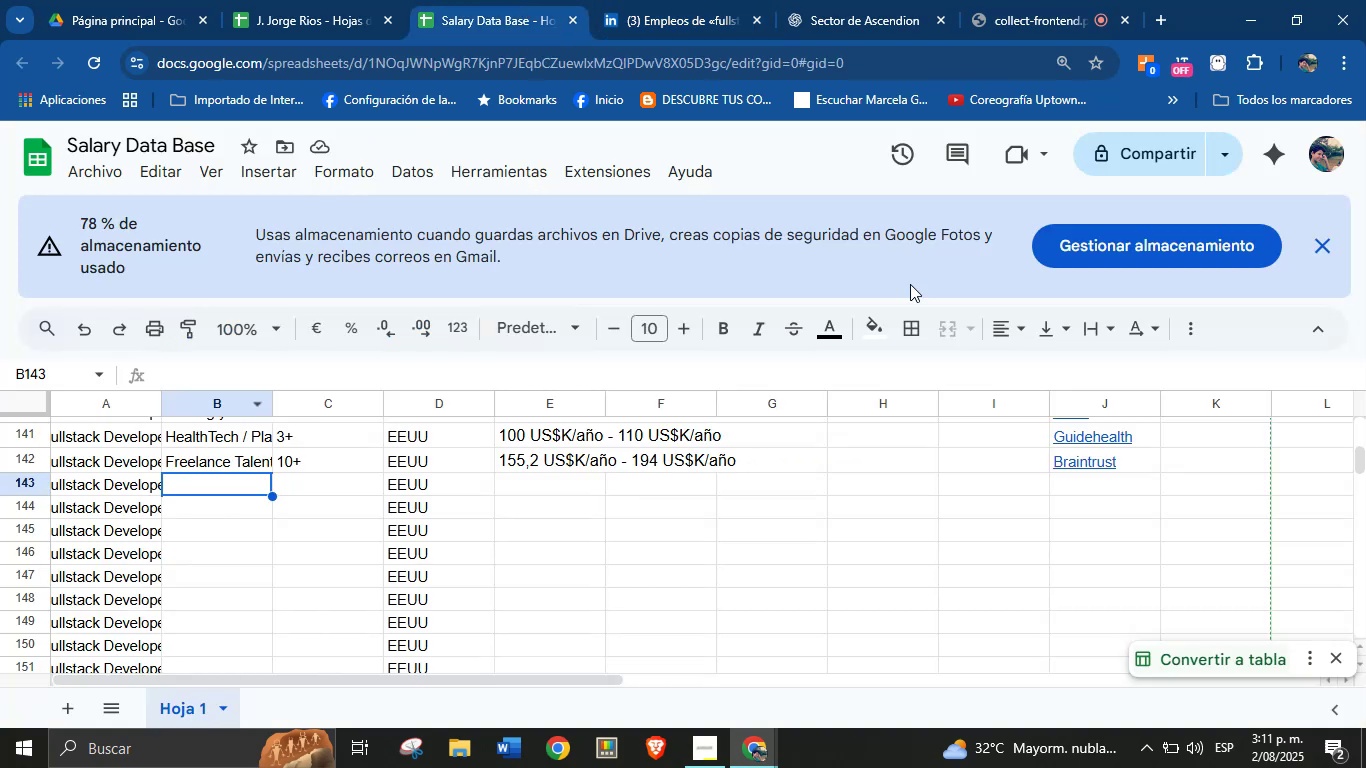 
left_click([1104, 480])
 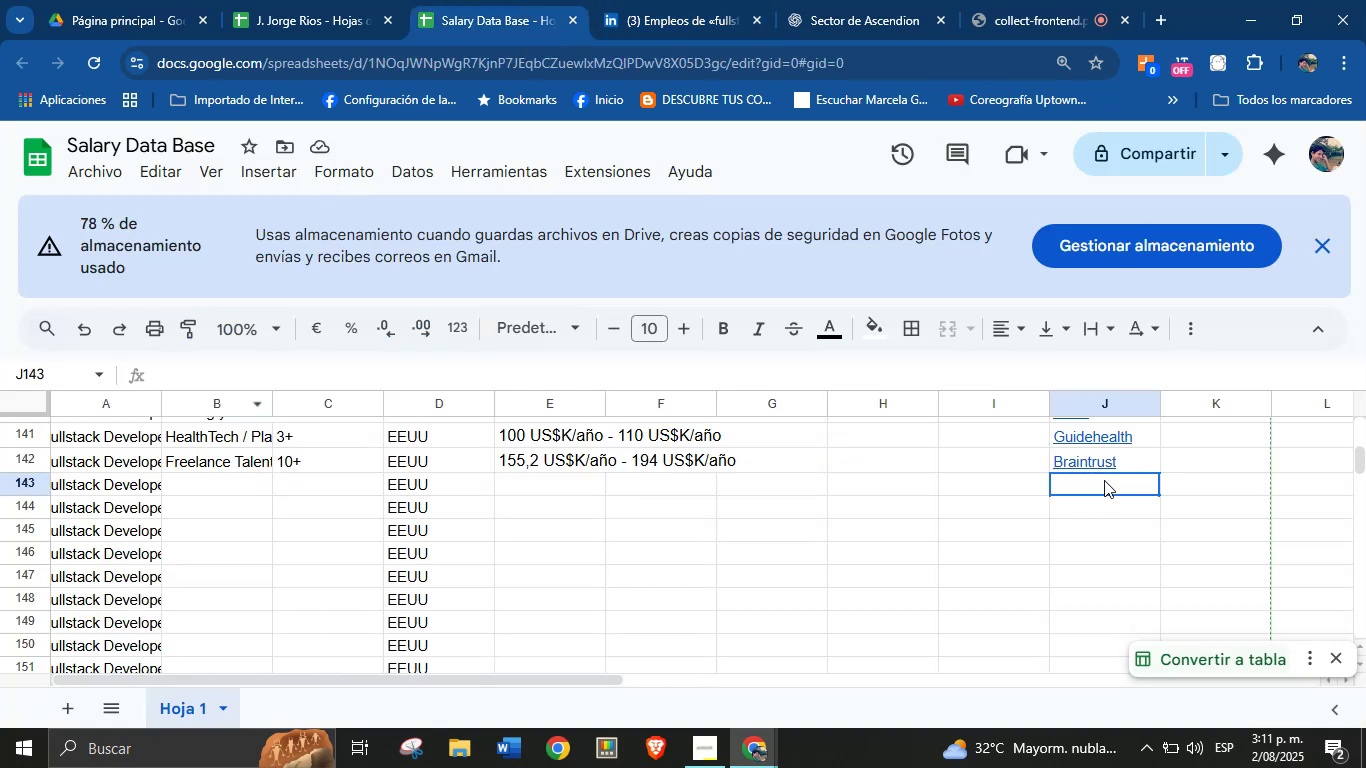 
key(Break)
 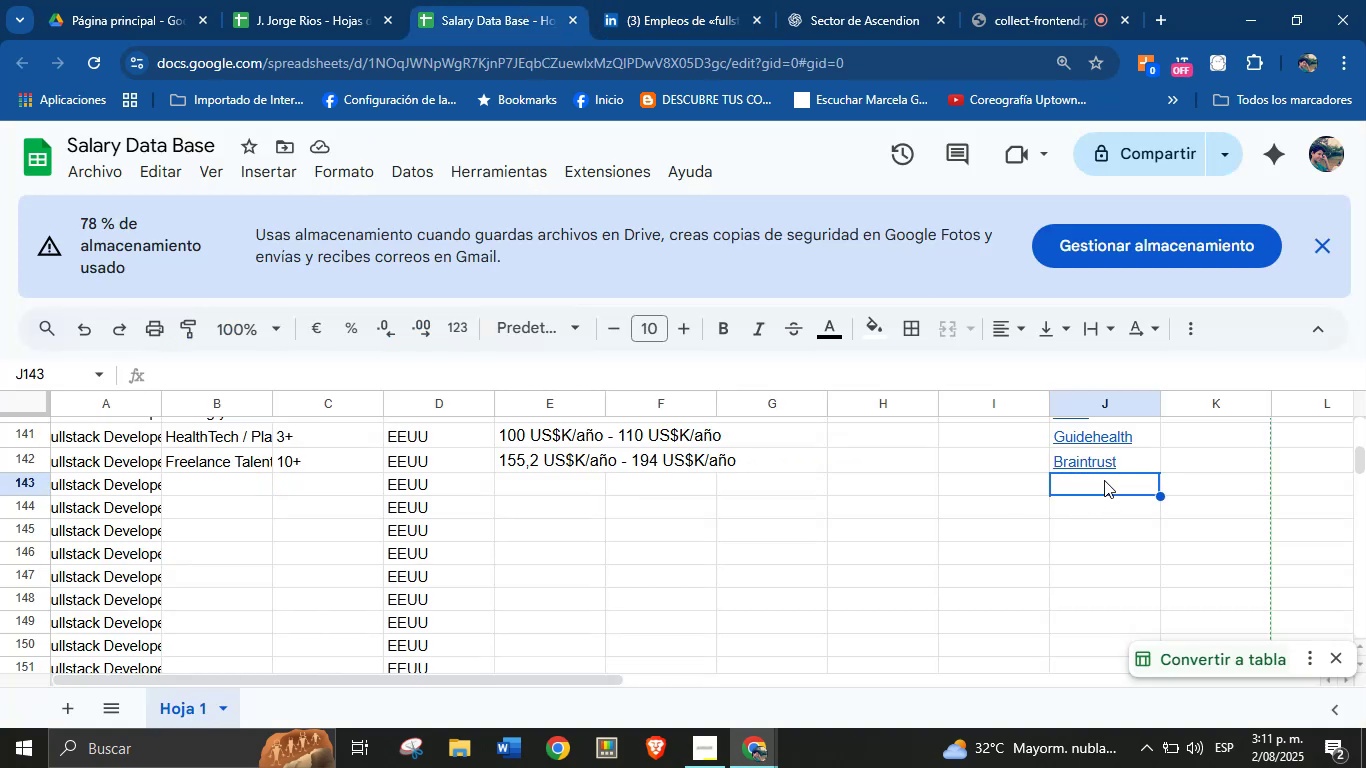 
key(Control+ControlLeft)
 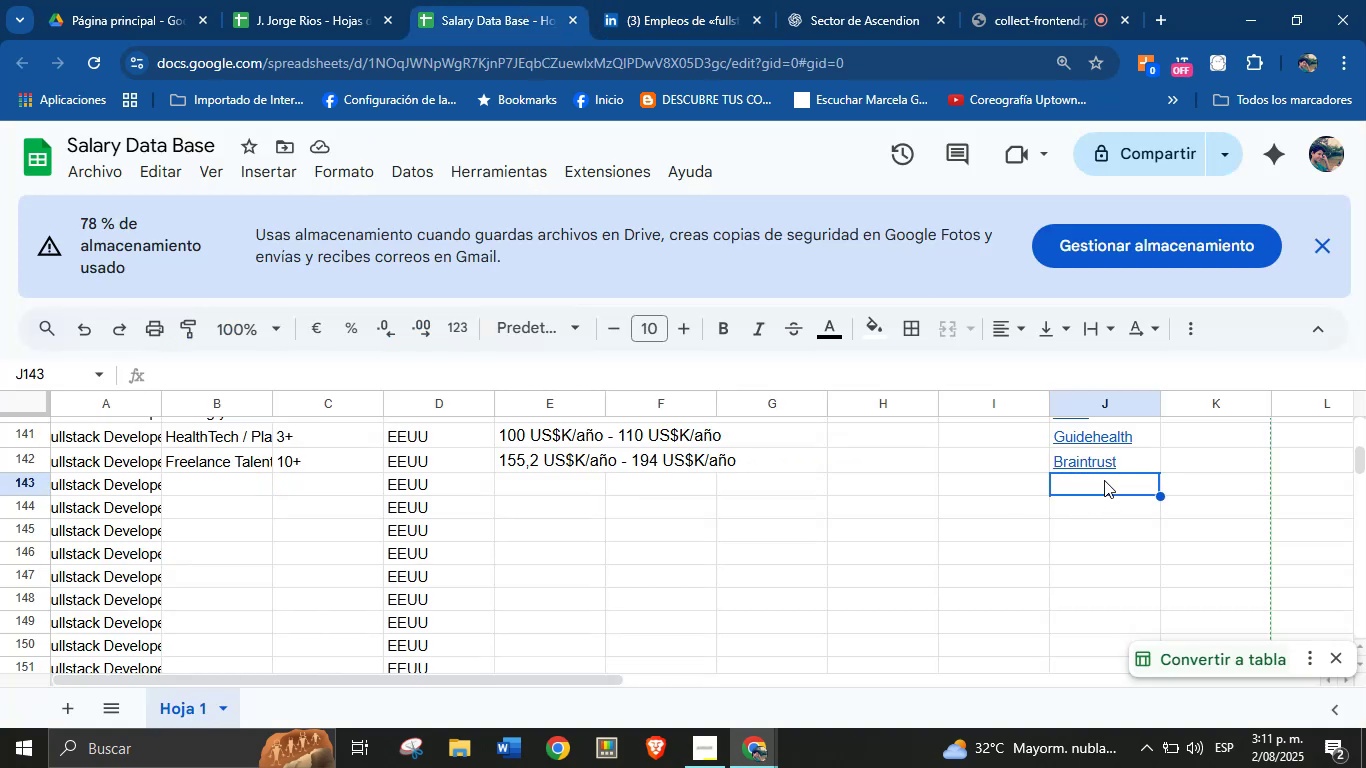 
key(Control+V)
 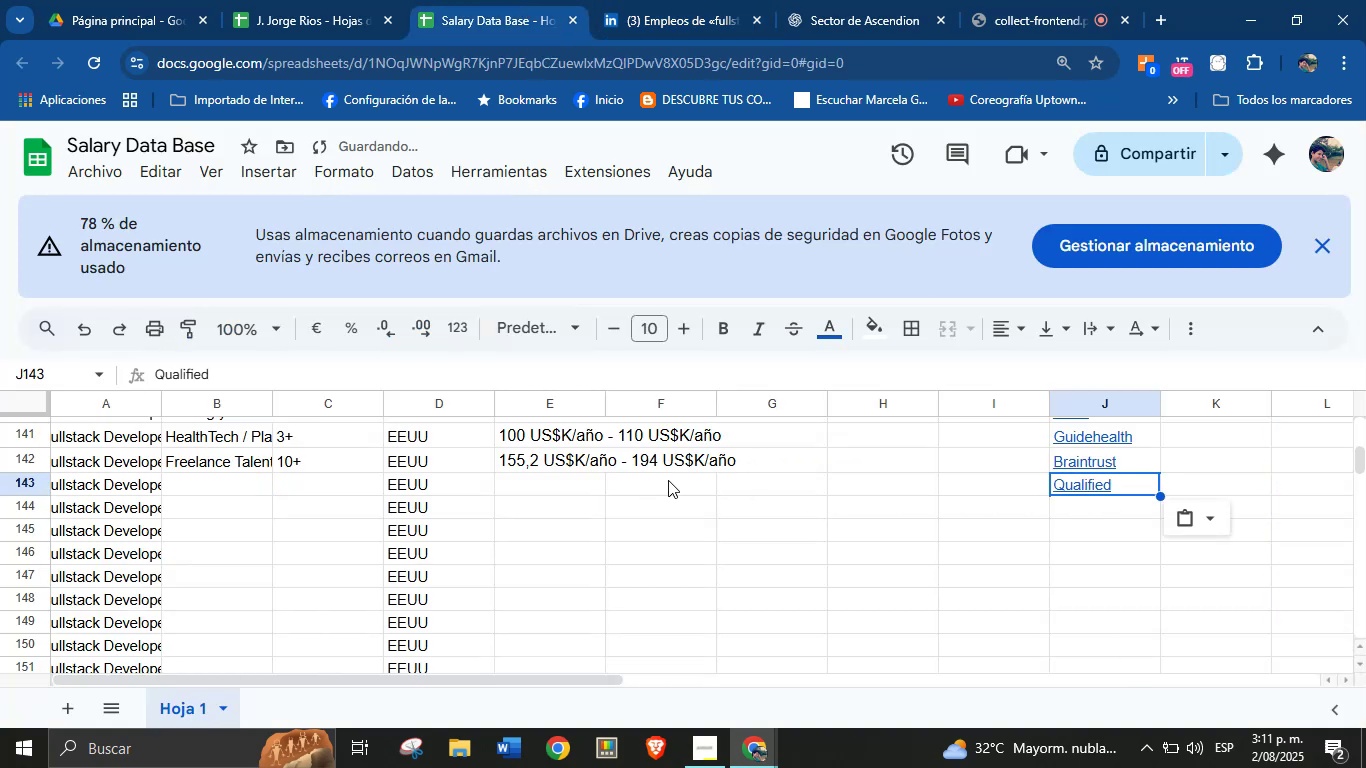 
left_click([518, 482])
 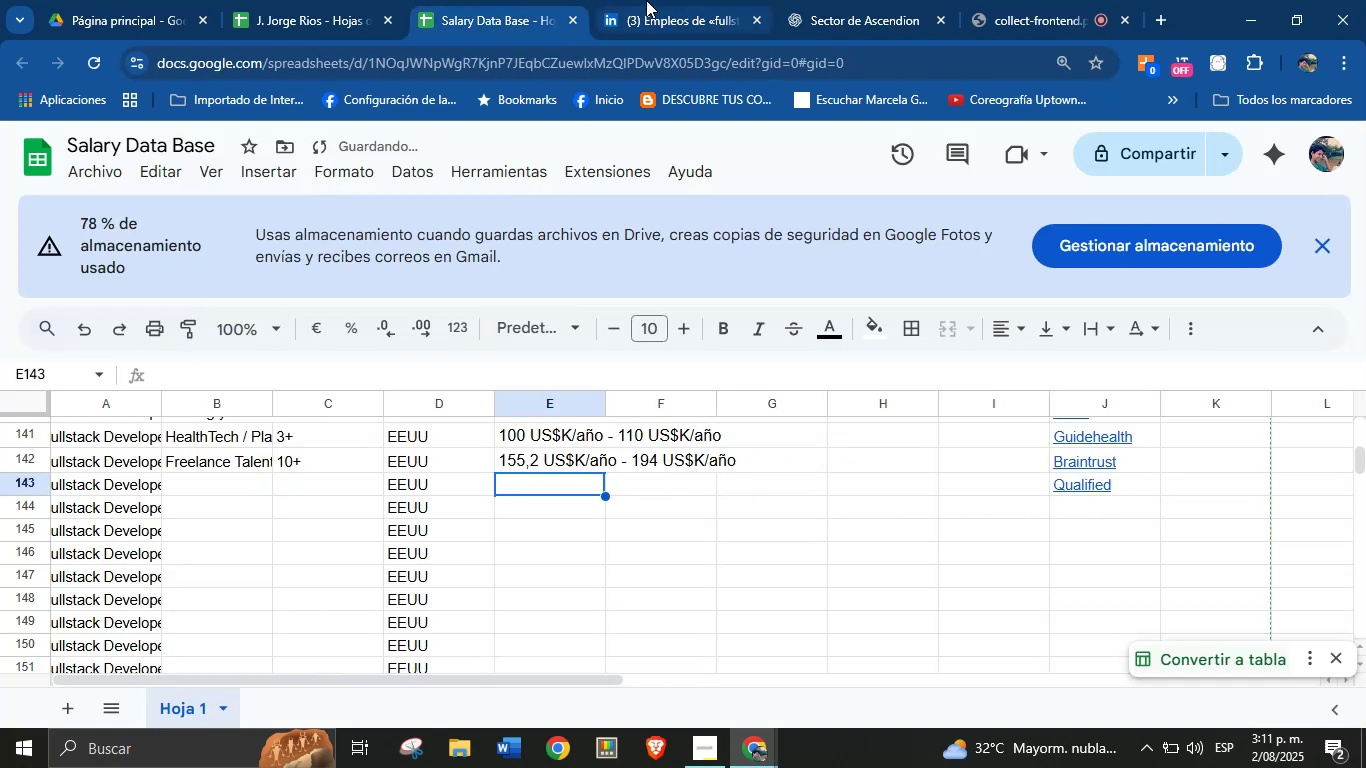 
left_click([659, 0])
 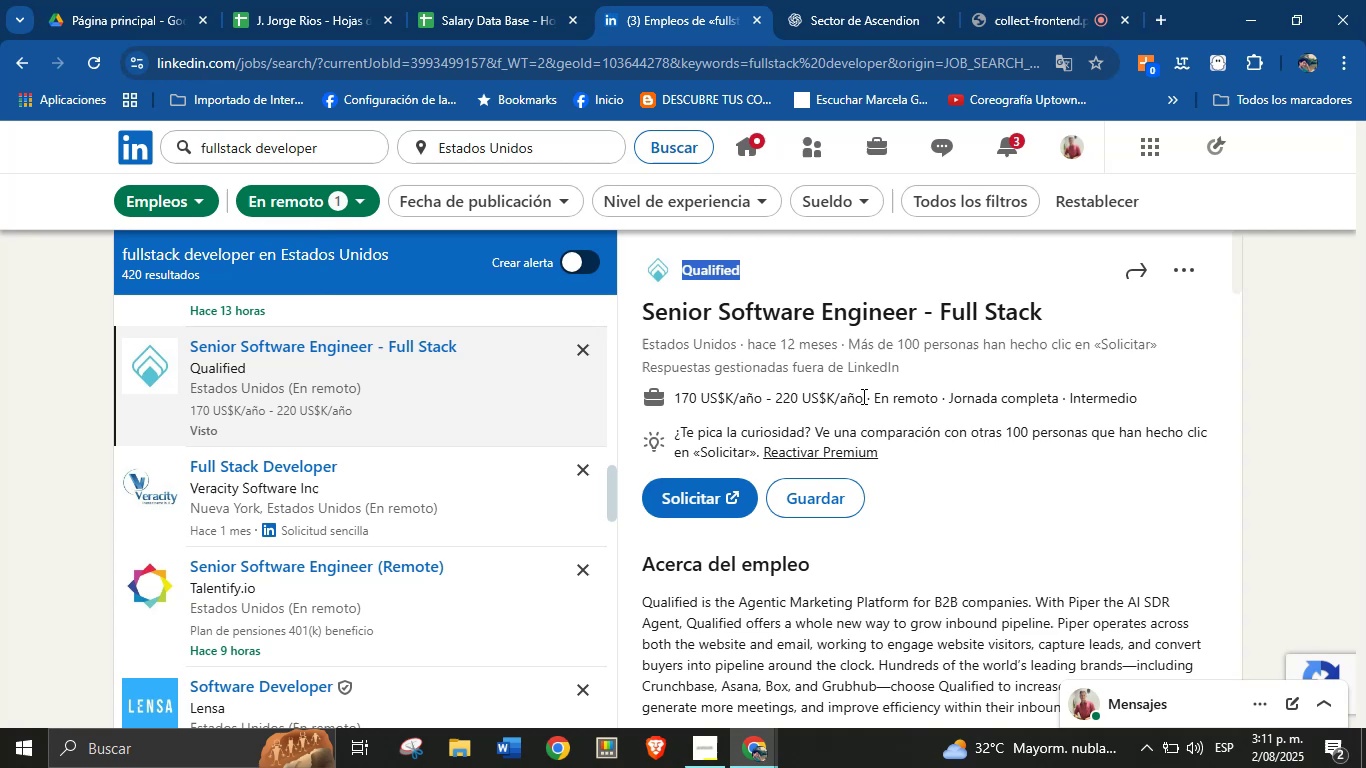 
left_click([880, 370])
 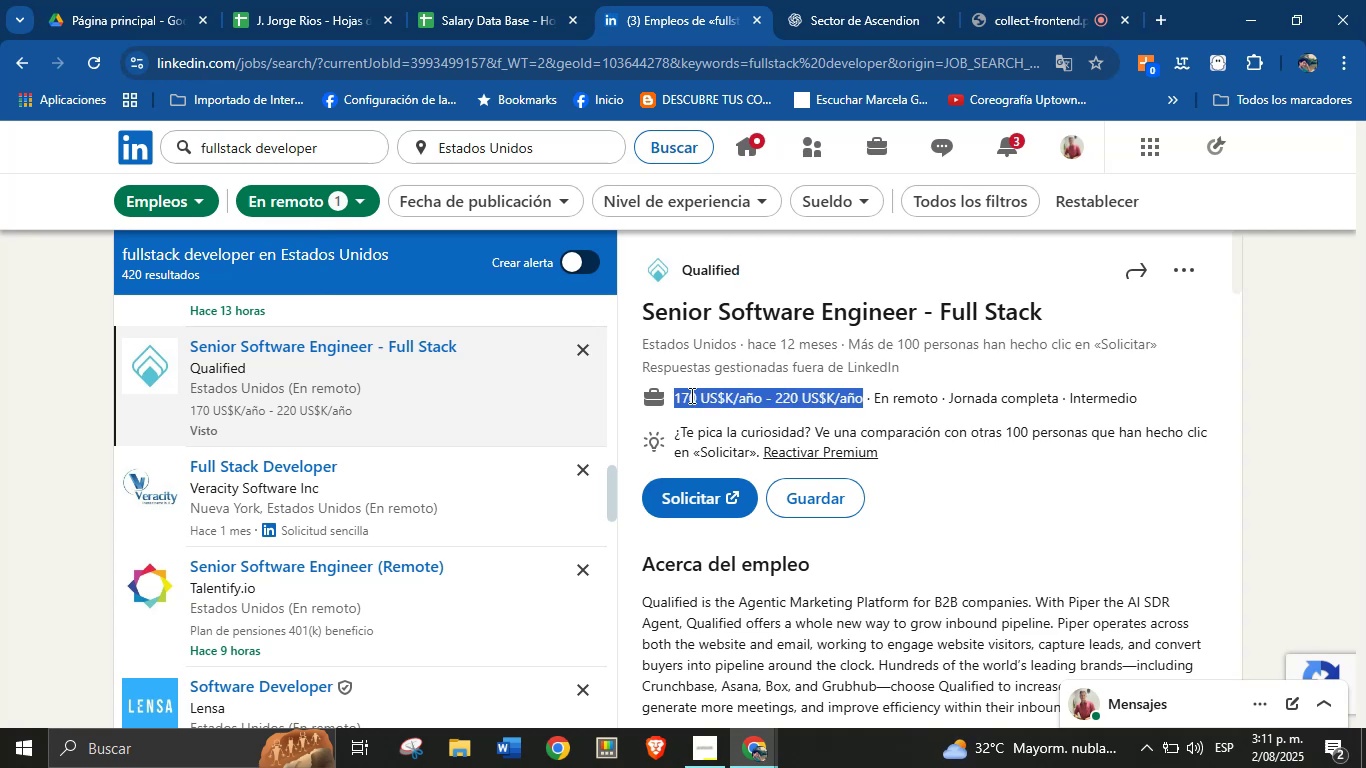 
key(Alt+Control+ControlLeft)
 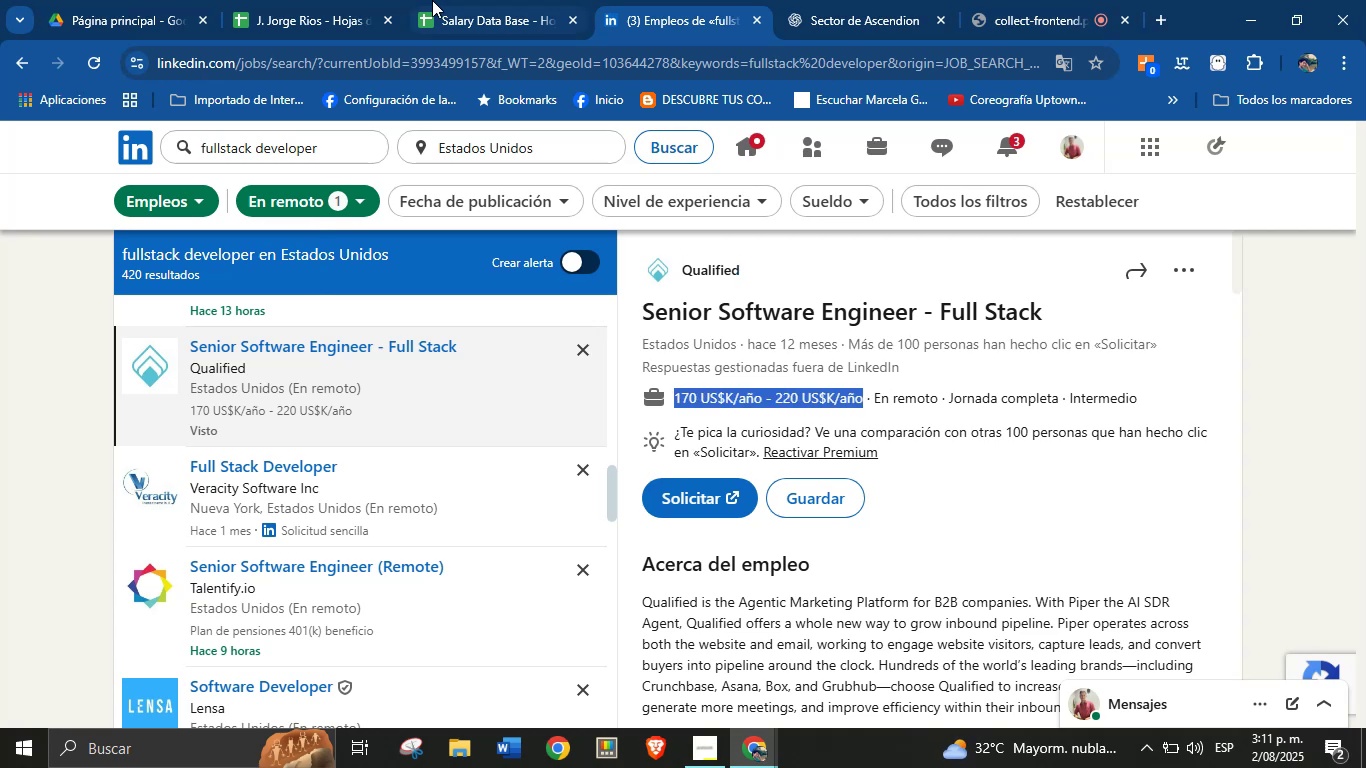 
key(Alt+AltLeft)
 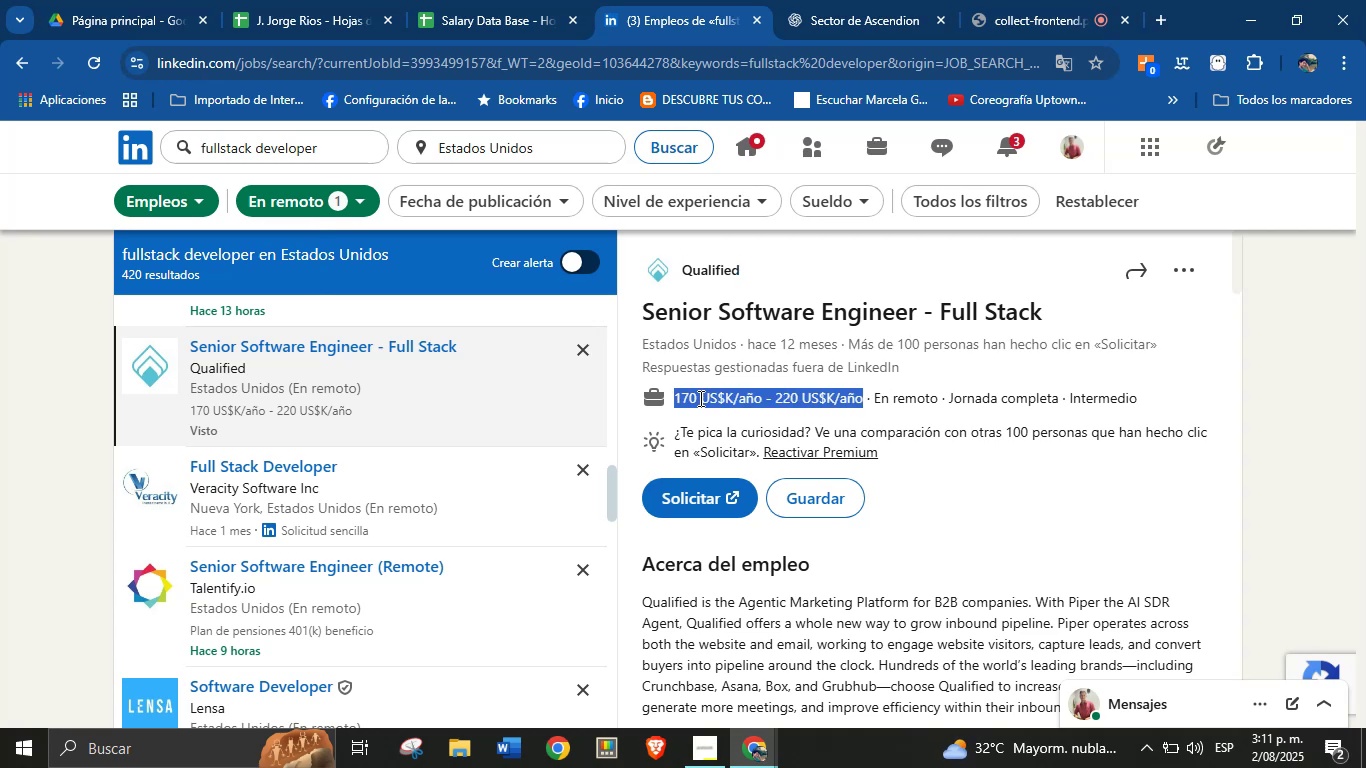 
key(Alt+Control+C)
 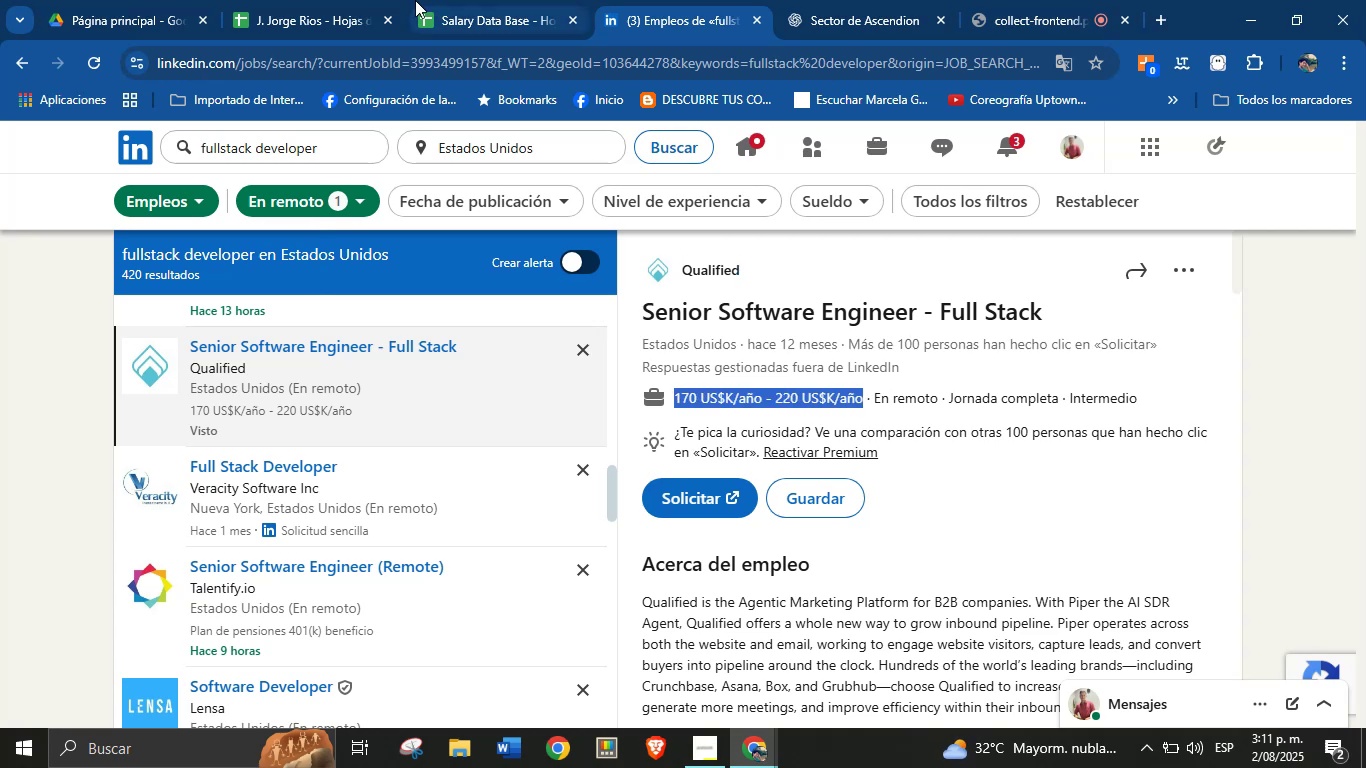 
left_click([415, 0])
 